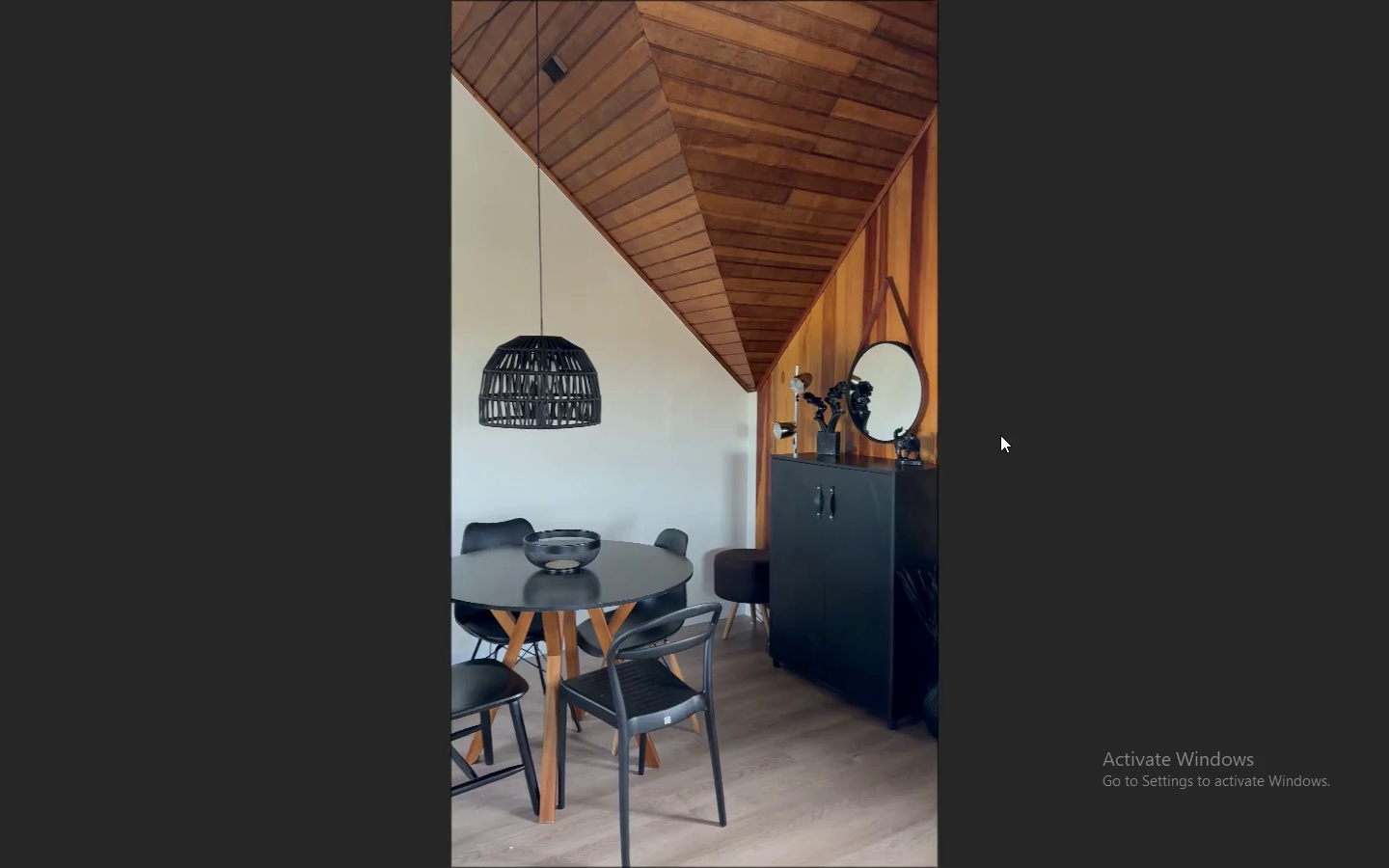 
wait(17.75)
 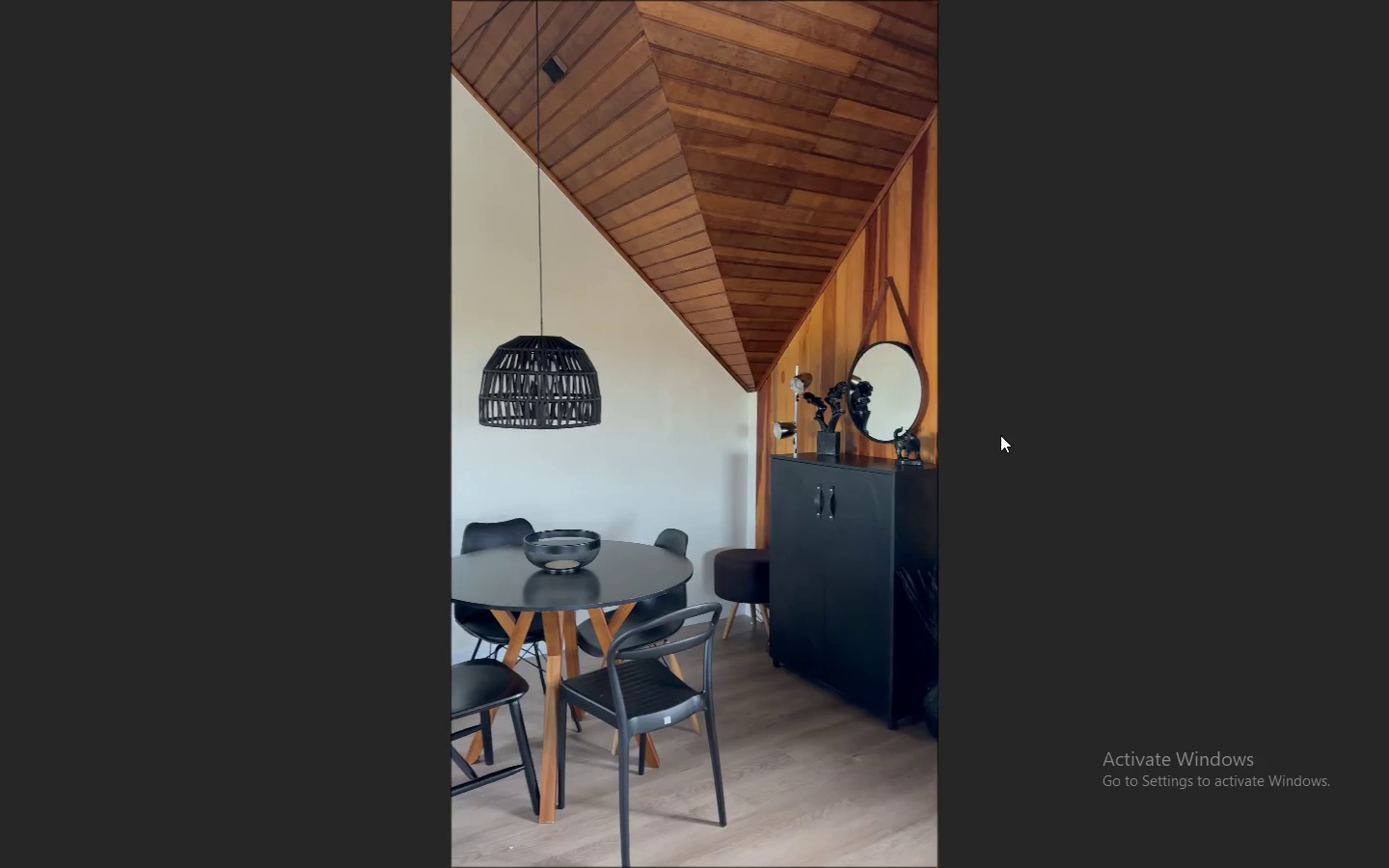 
key(Space)
 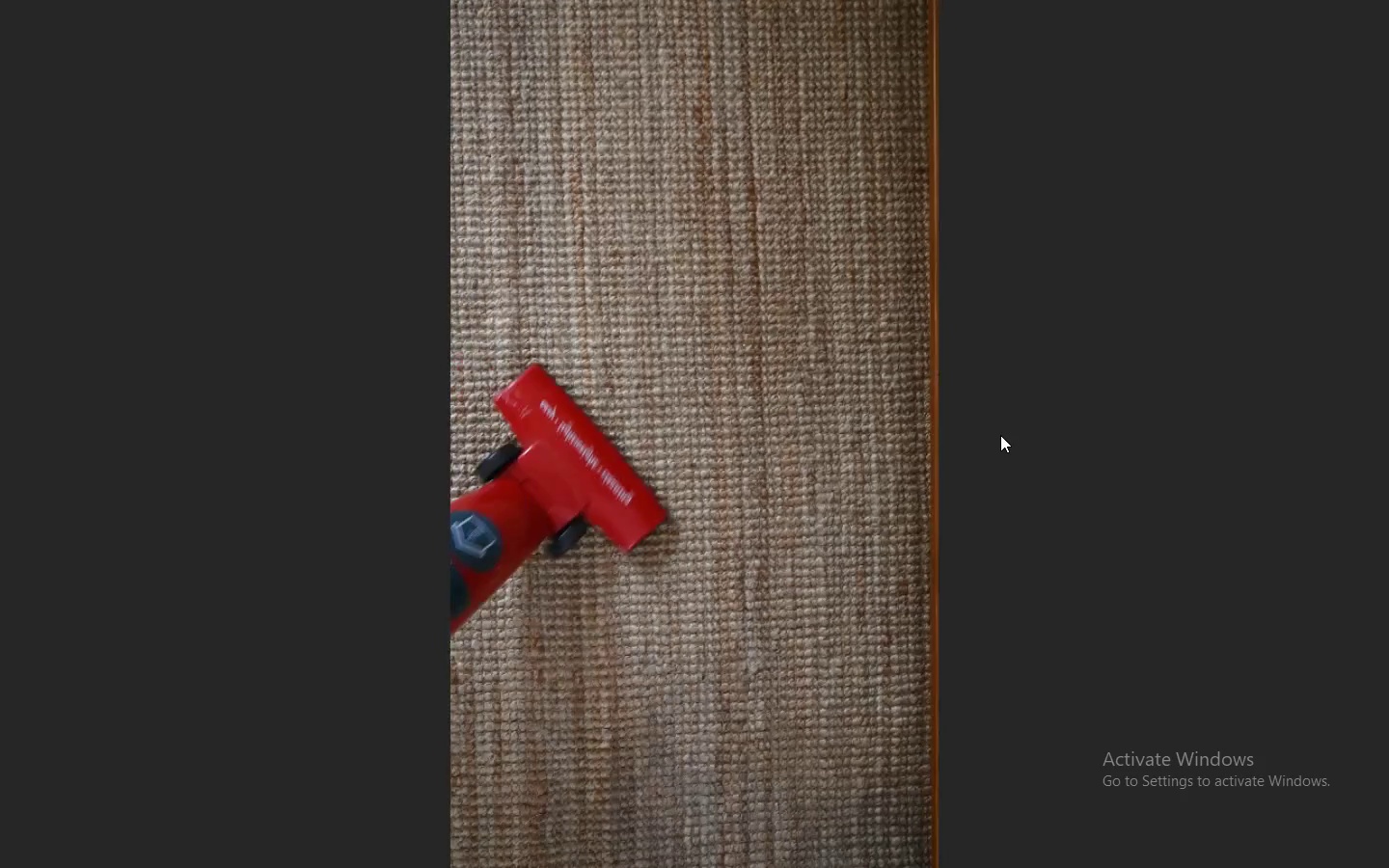 
wait(5.38)
 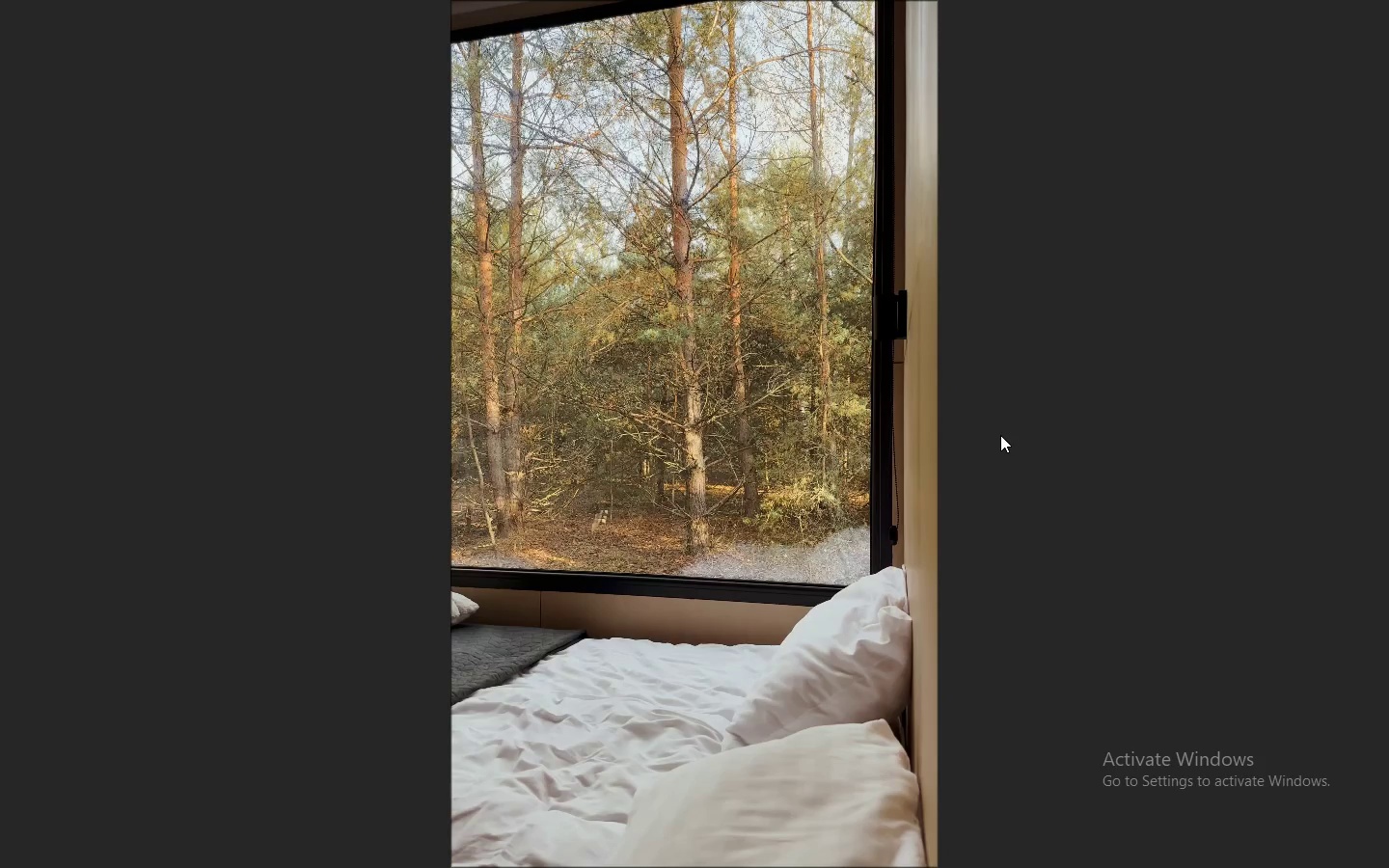 
key(Space)
 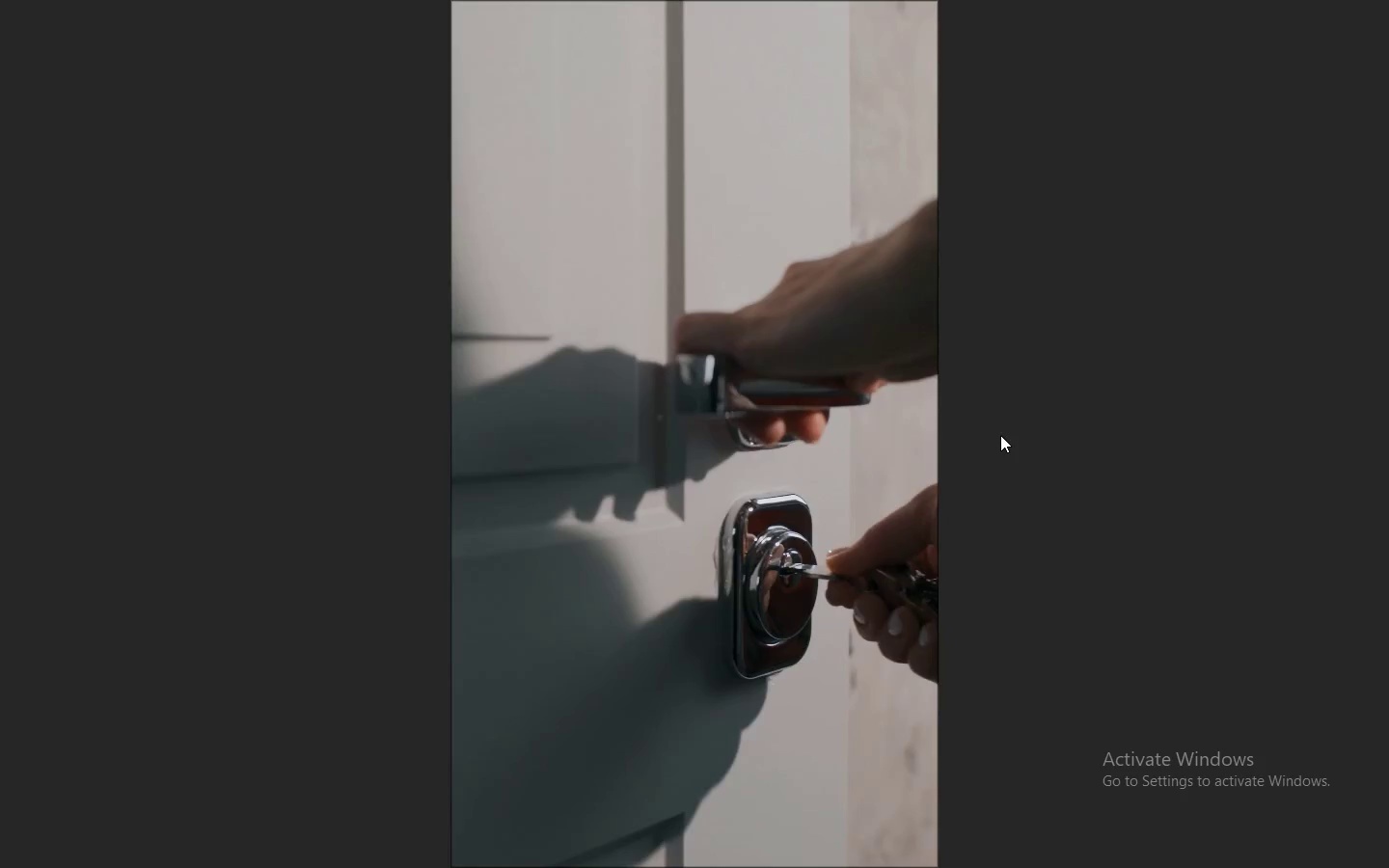 
key(F1)
 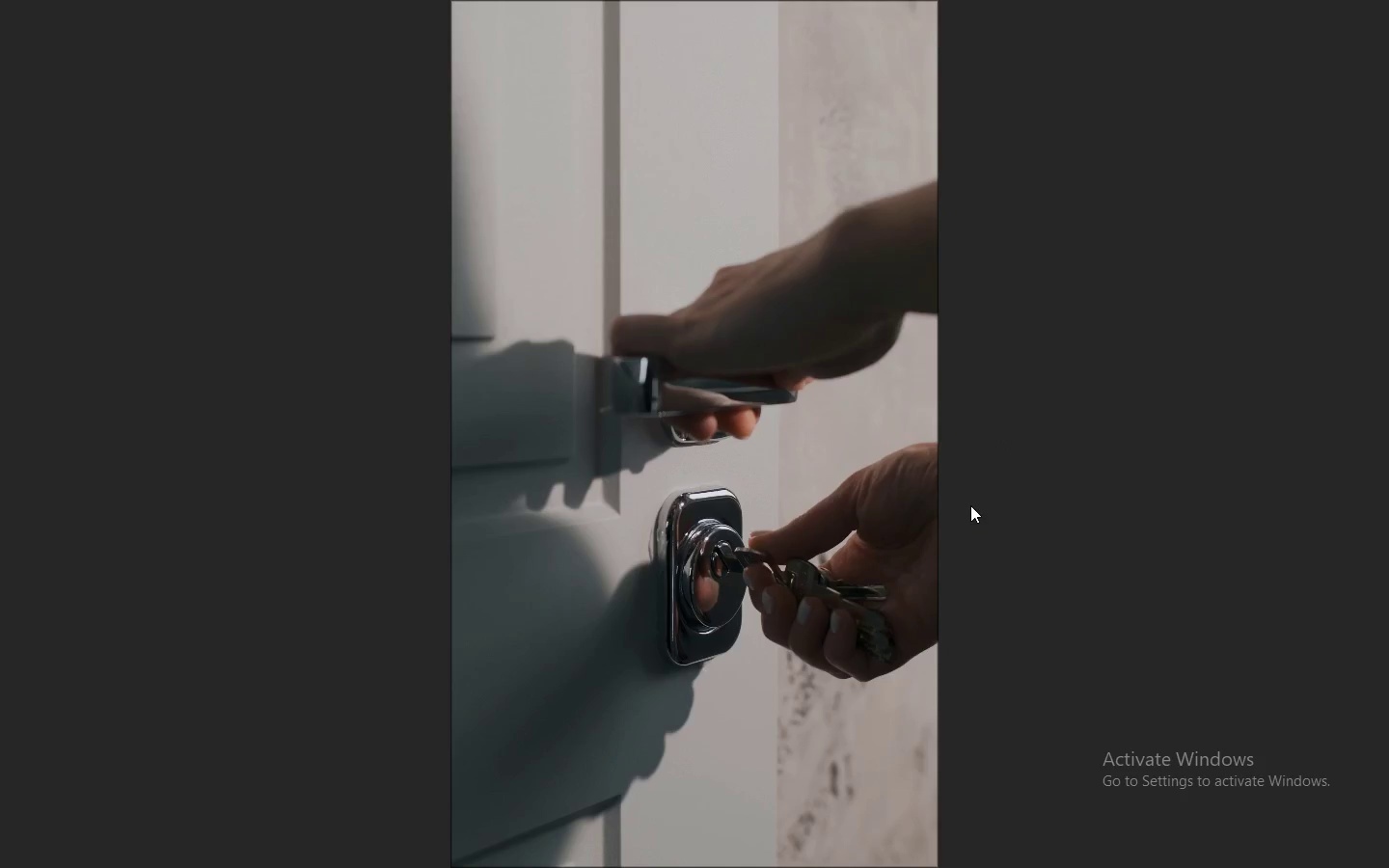 
key(Escape)
 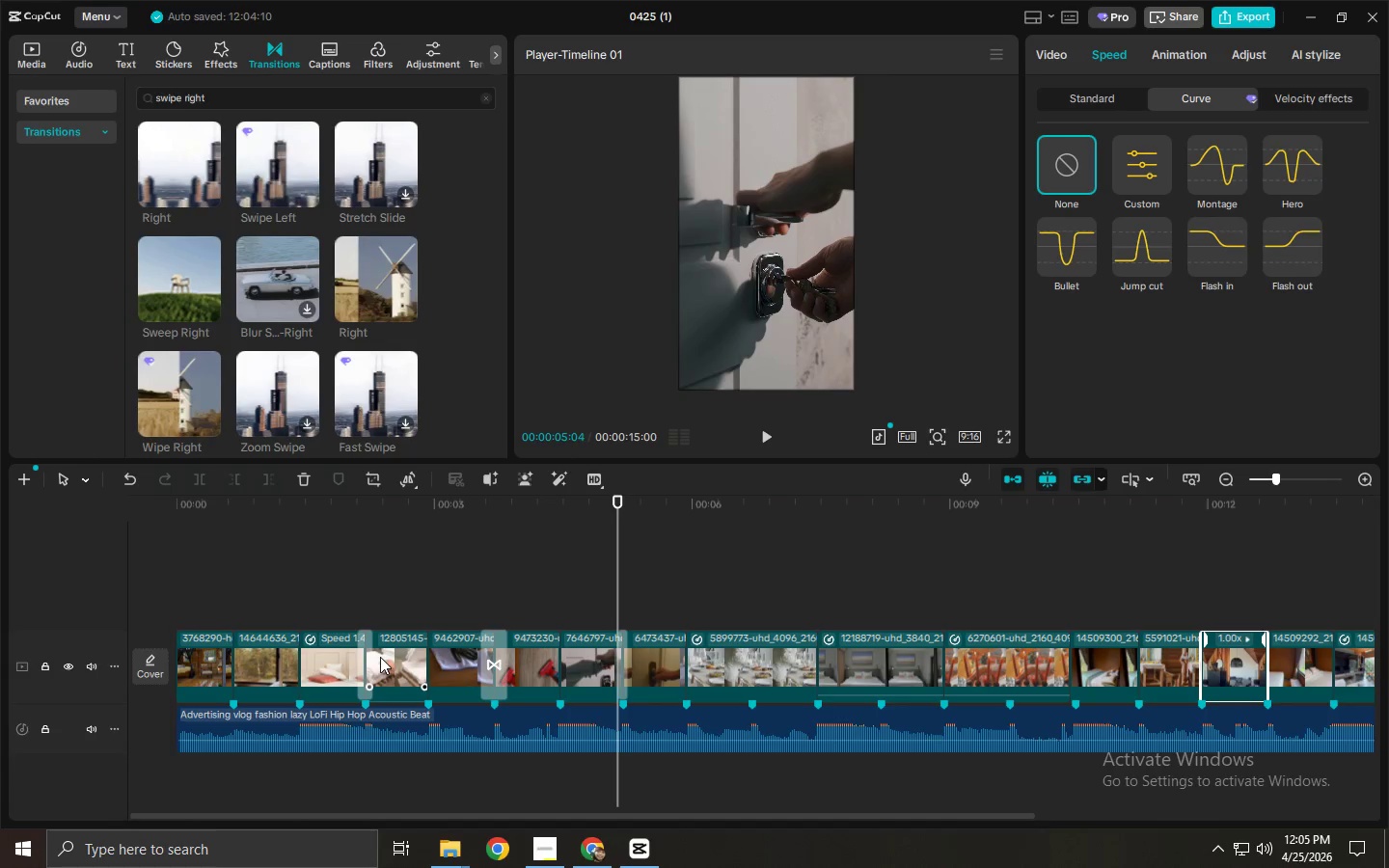 
left_click([333, 669])
 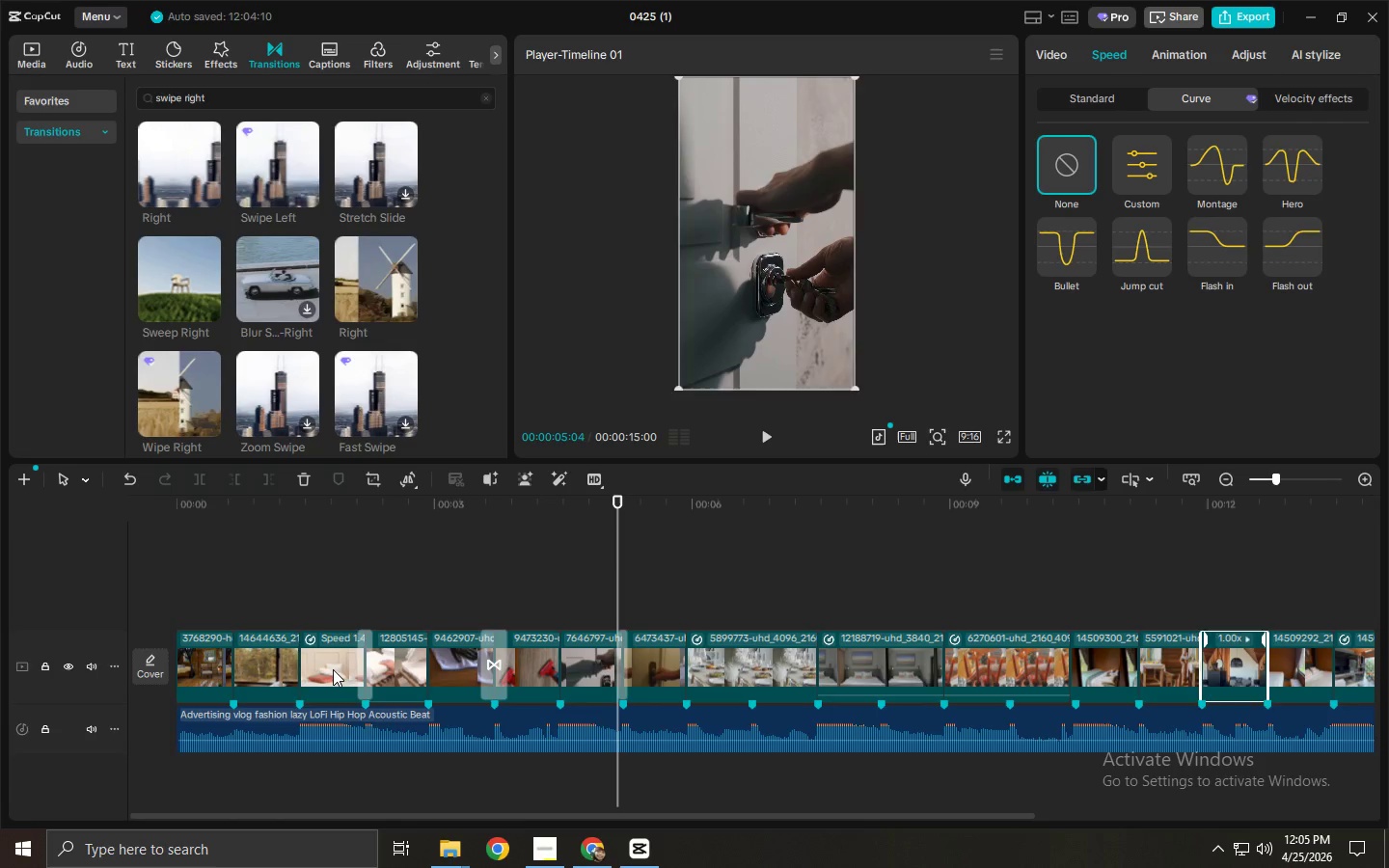 
right_click([333, 669])
 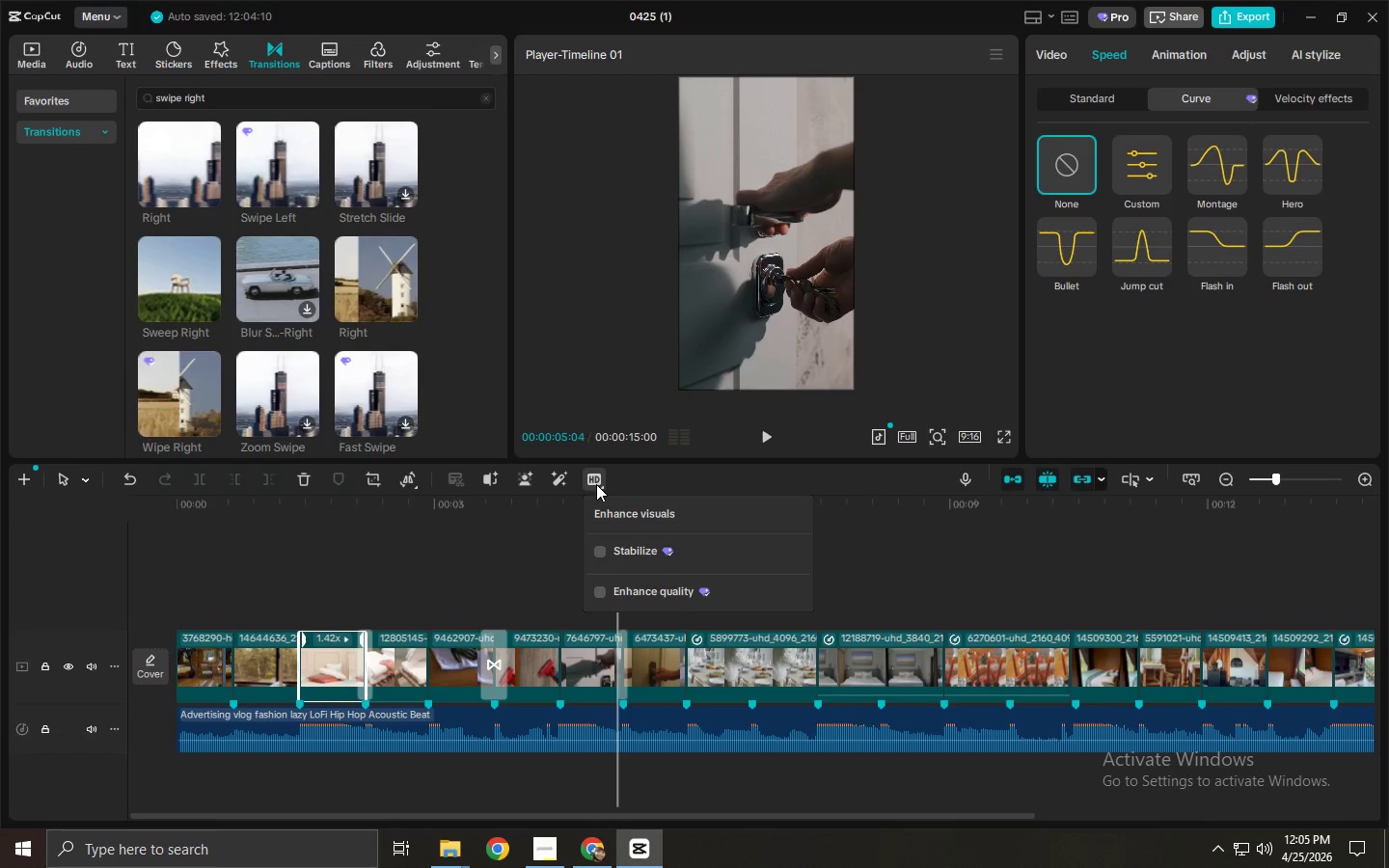 
left_click([601, 589])
 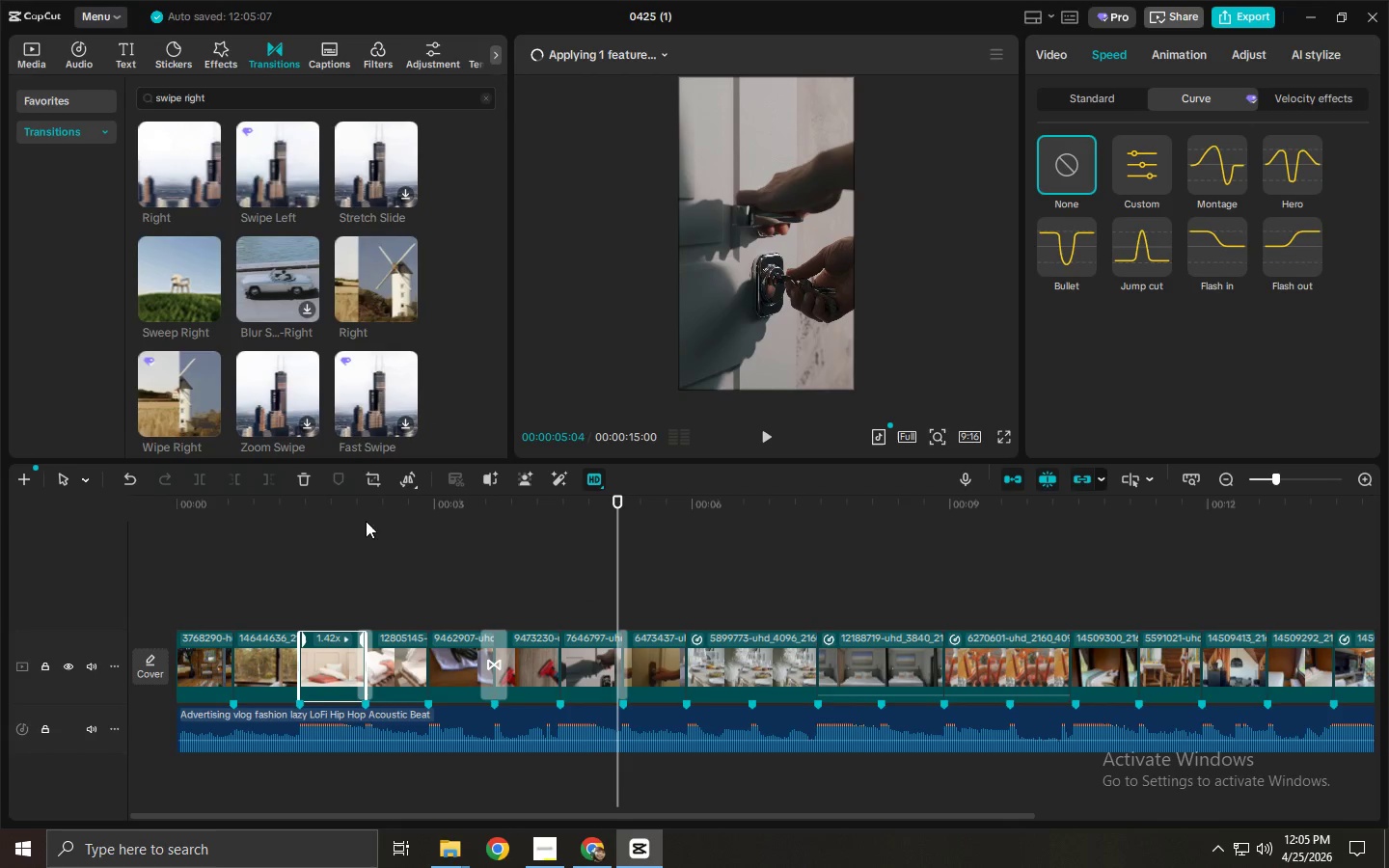 
left_click_drag(start_coordinate=[360, 507], to_coordinate=[90, 514])
 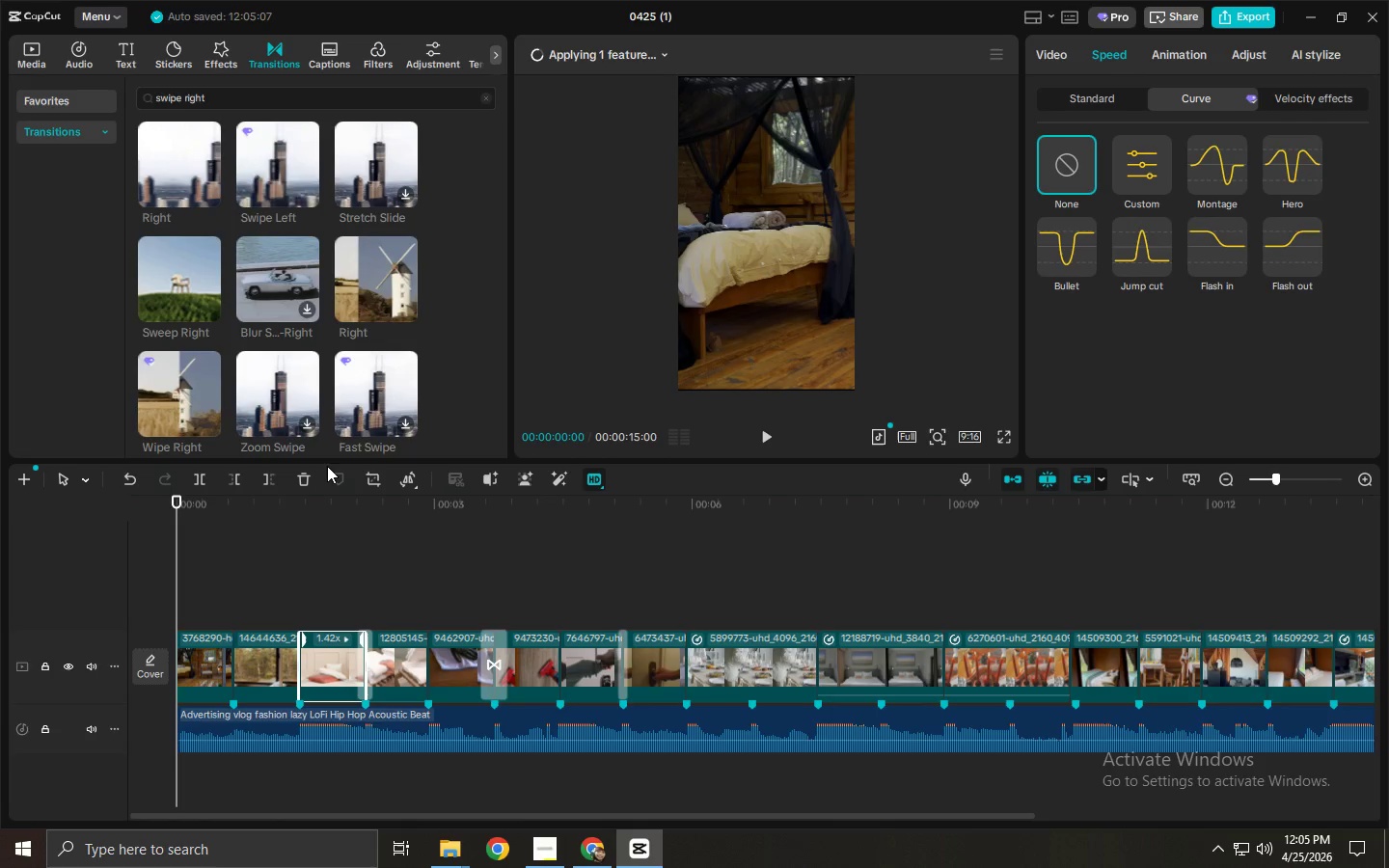 
wait(15.91)
 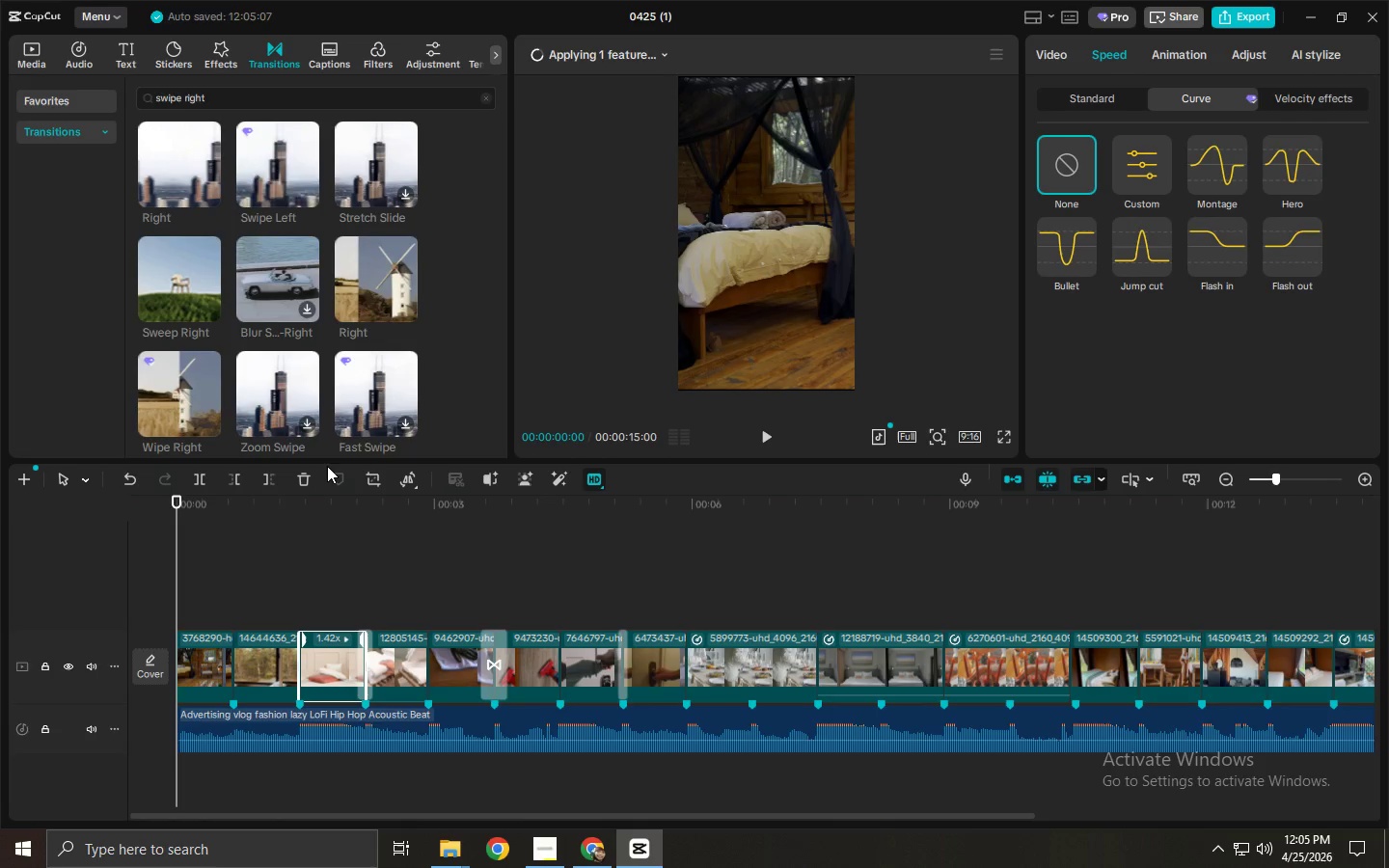 
left_click_drag(start_coordinate=[747, 819], to_coordinate=[1076, 828])
 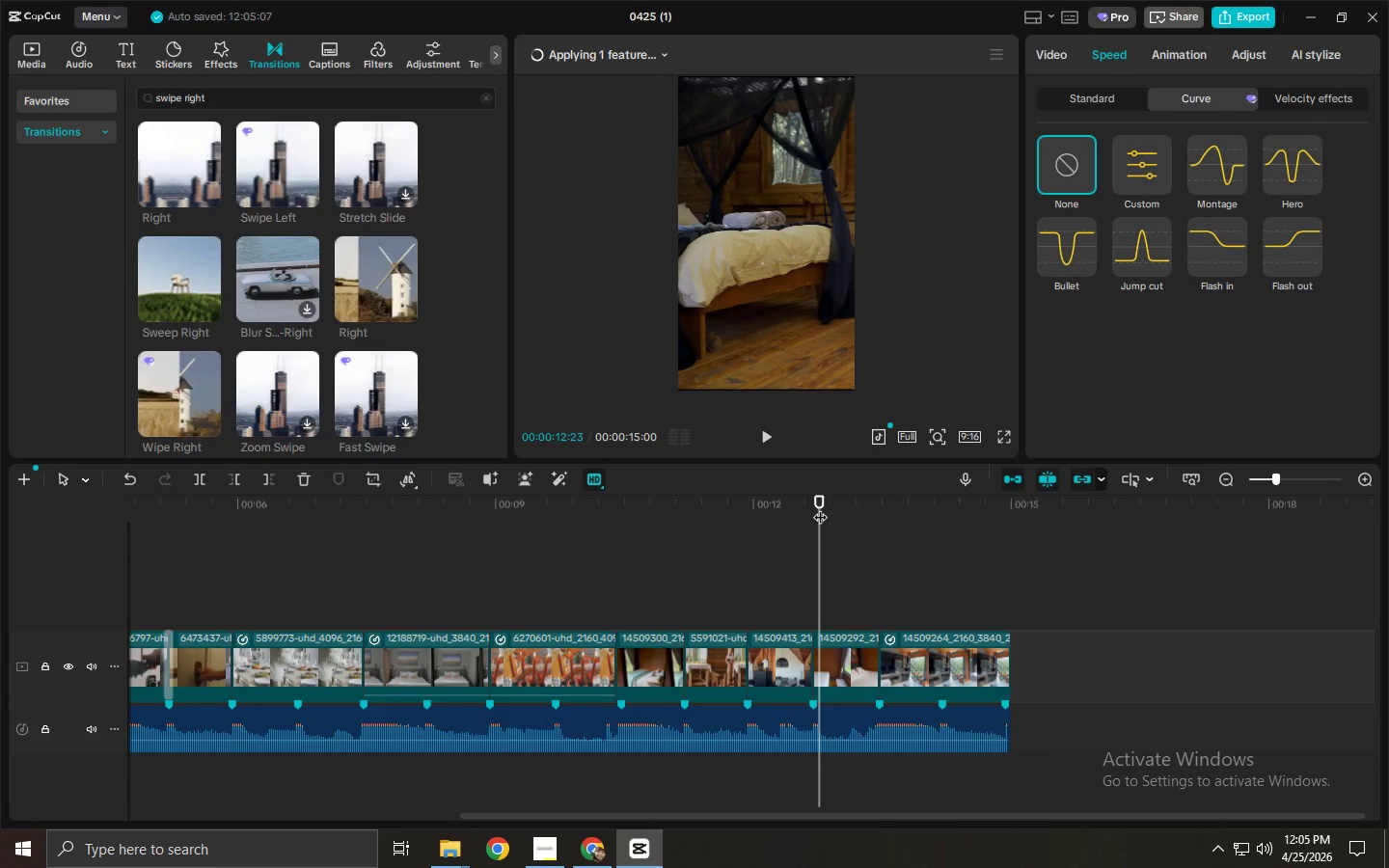 
double_click([843, 639])
 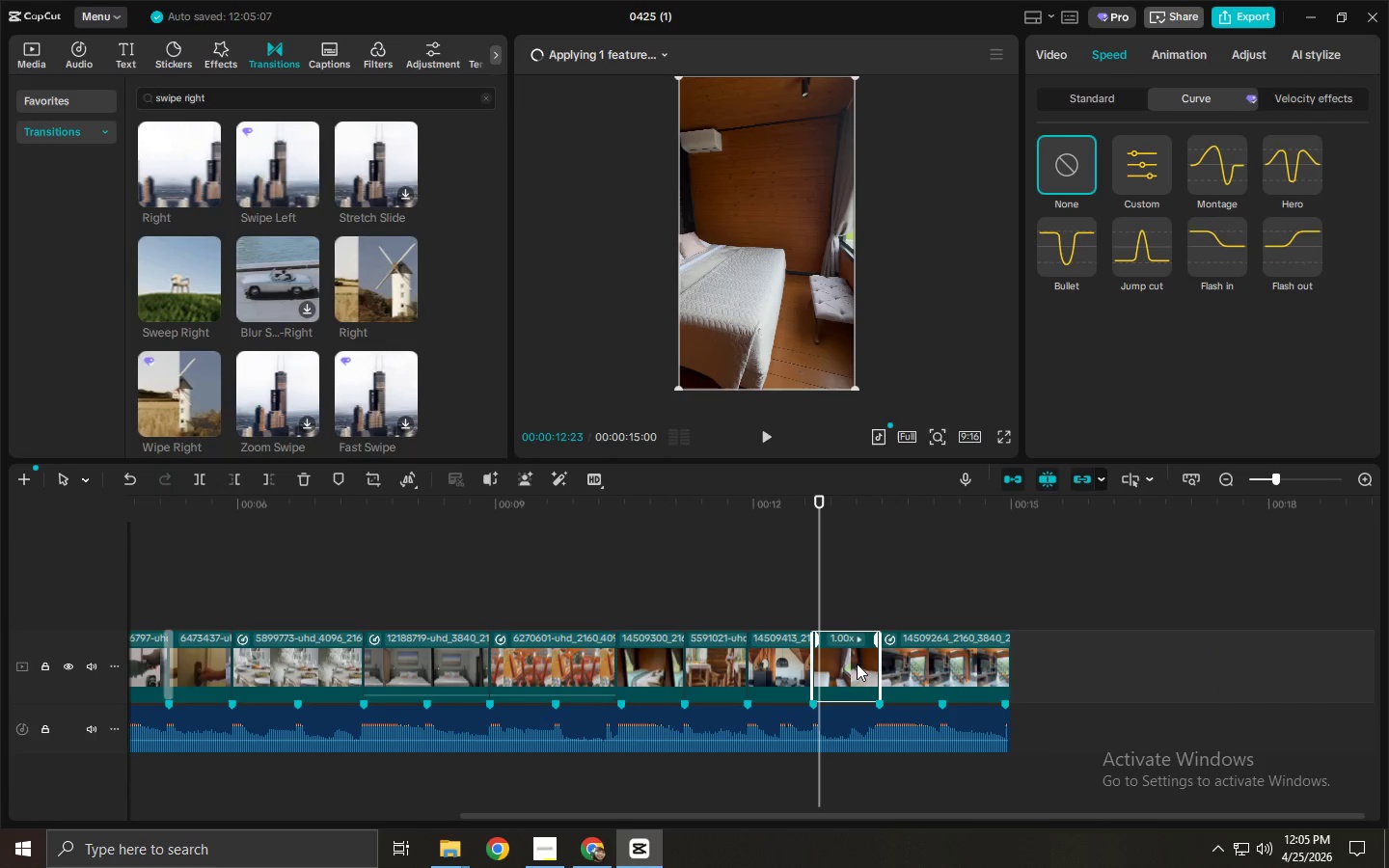 
key(Space)
 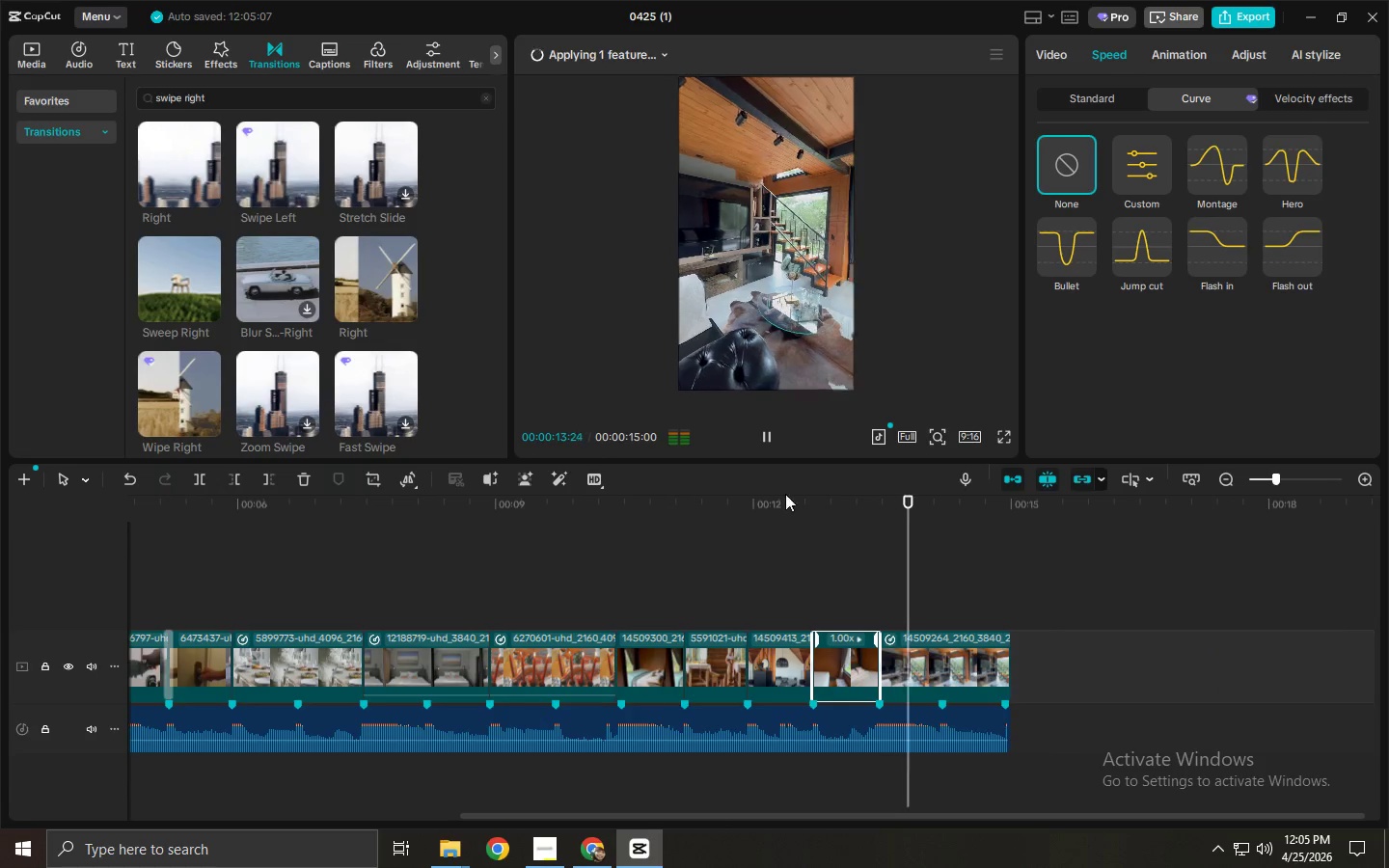 
double_click([740, 503])
 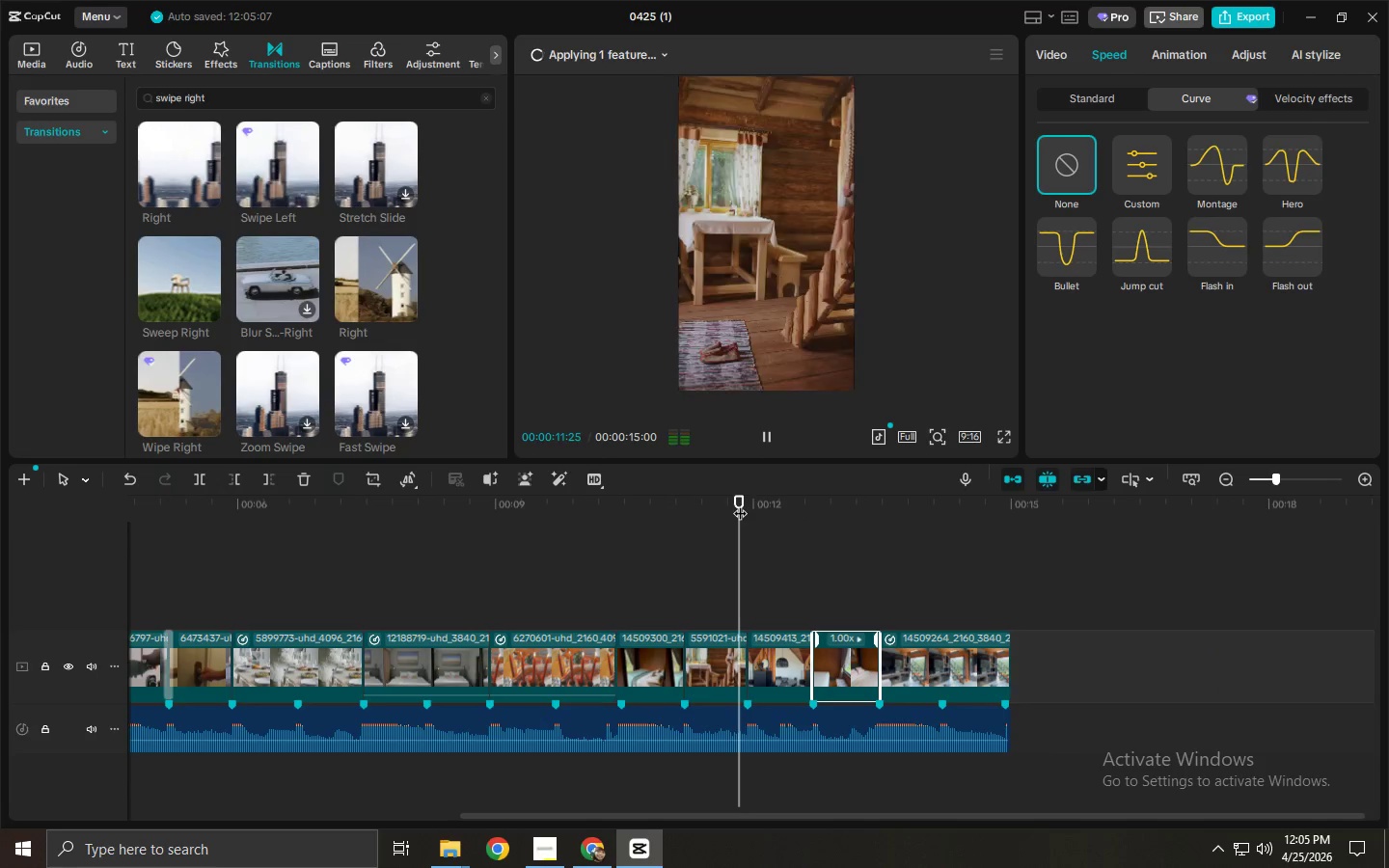 
key(Space)
 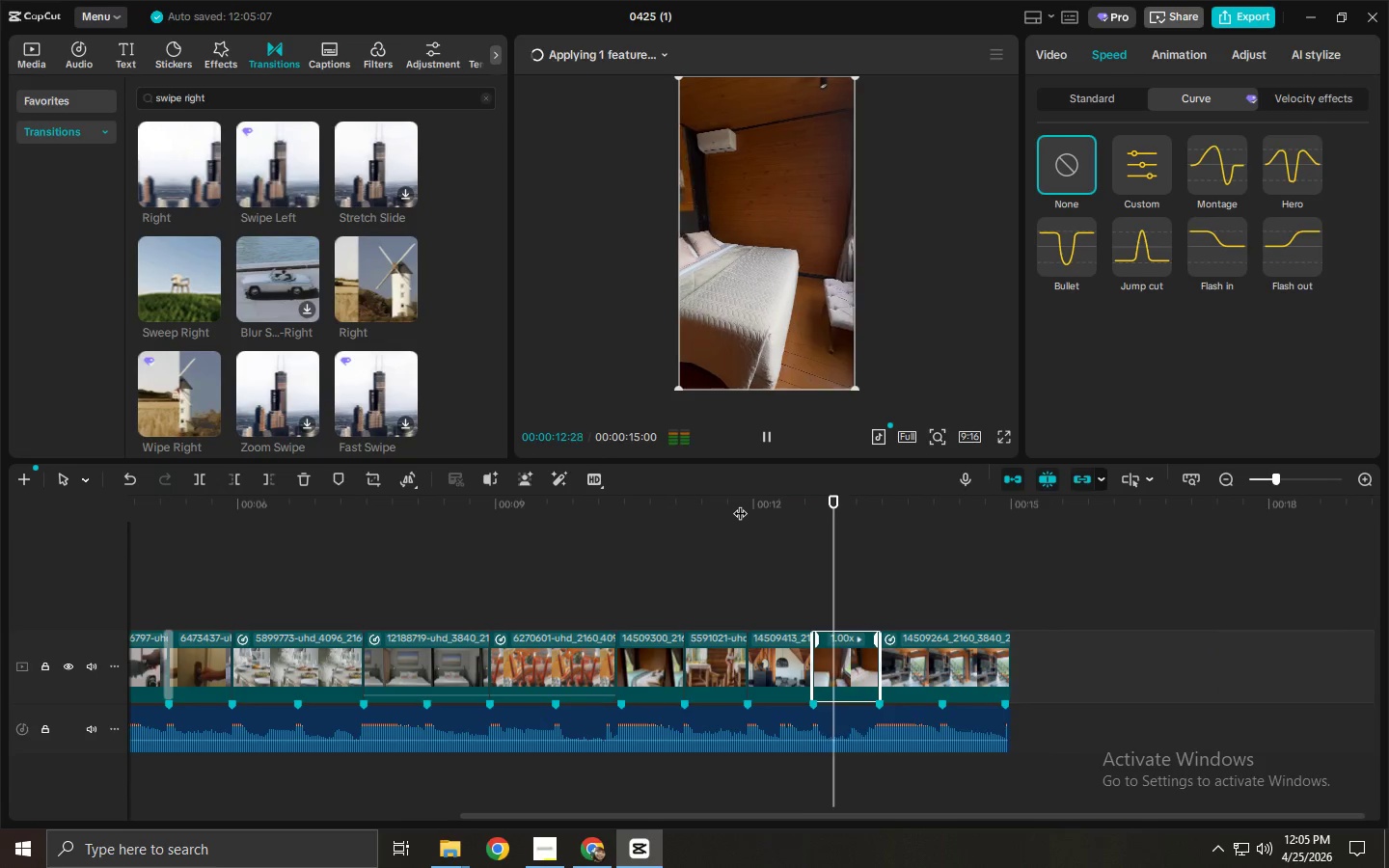 
key(Space)
 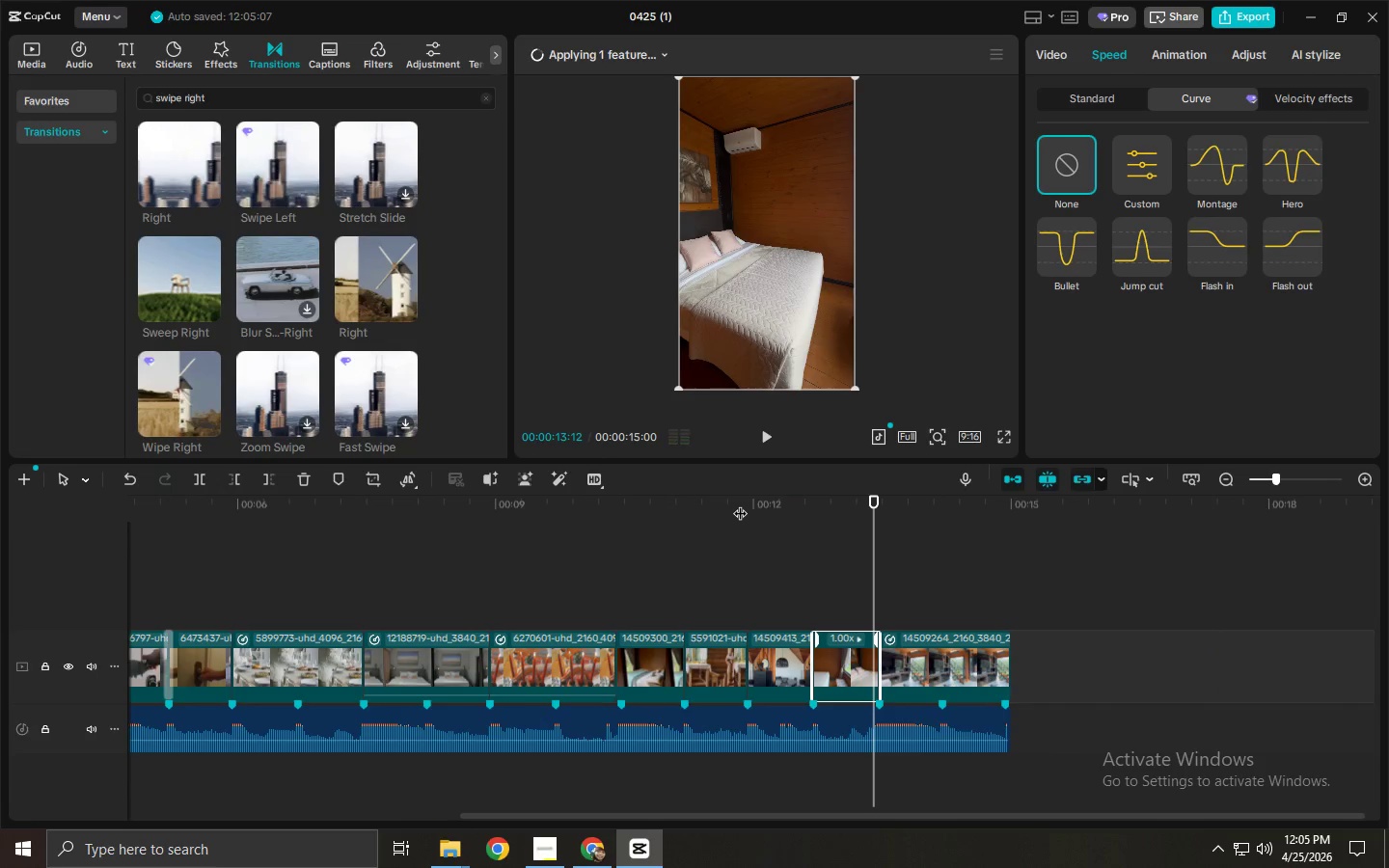 
key(Space)
 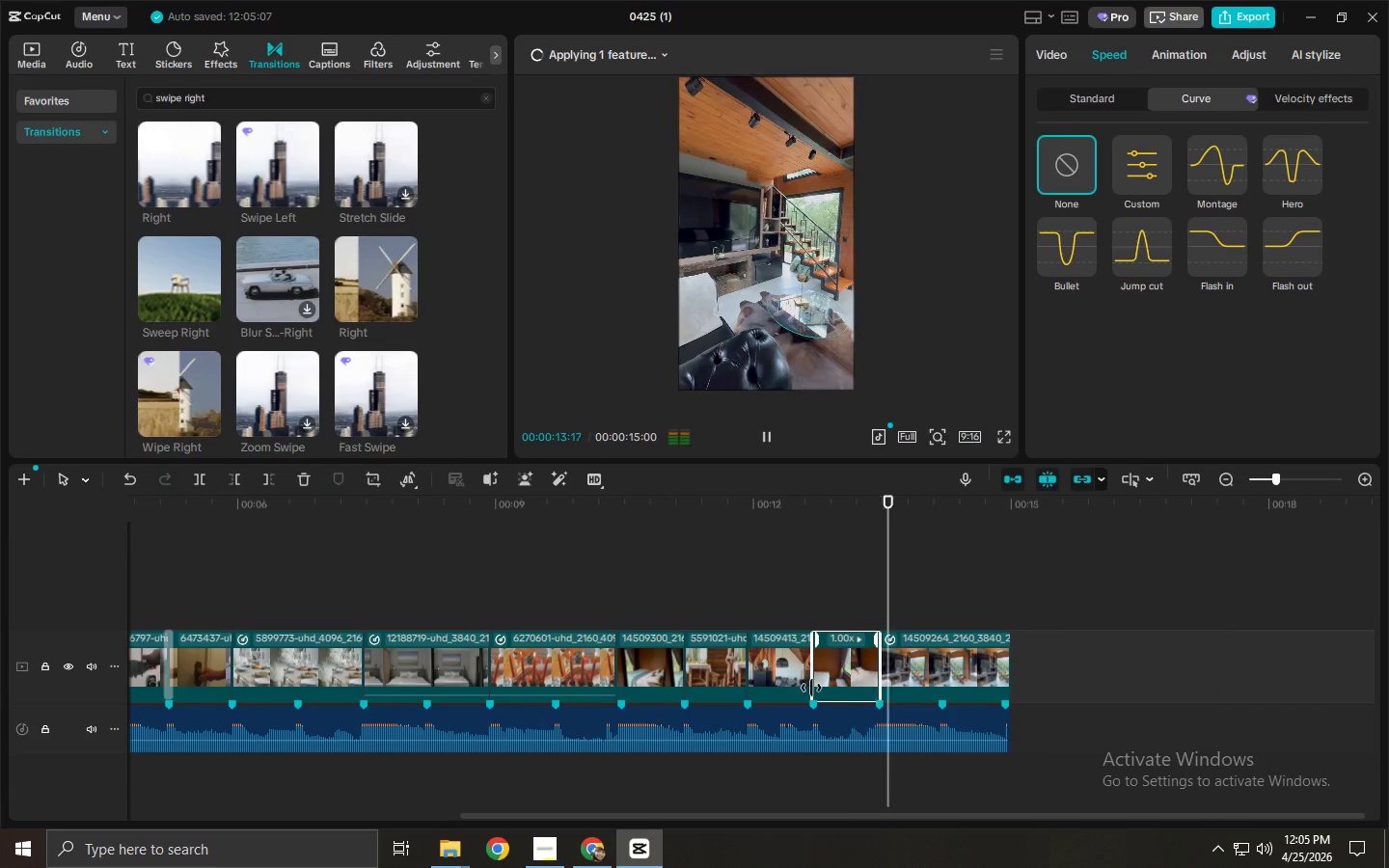 
key(Space)
 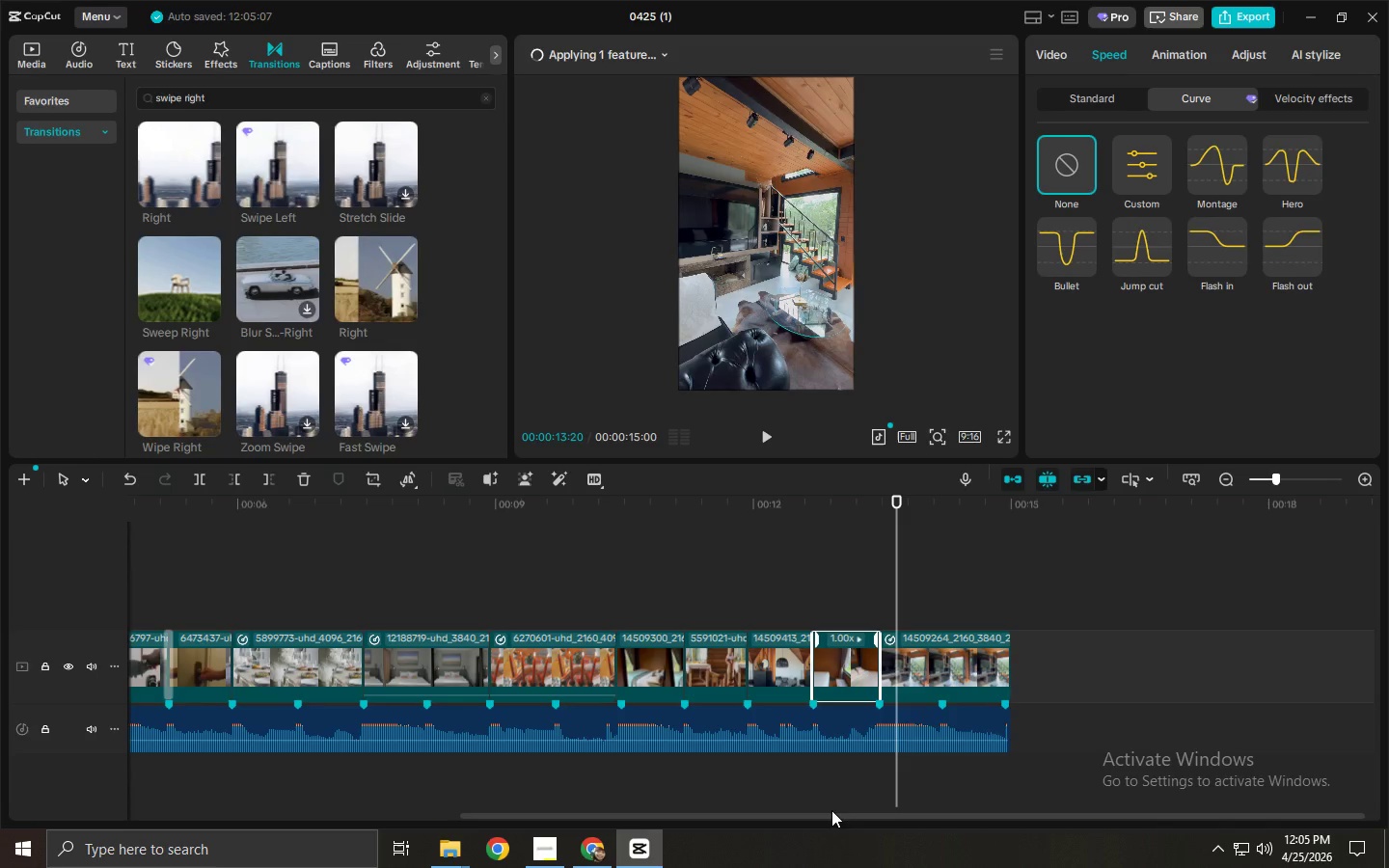 
left_click_drag(start_coordinate=[831, 816], to_coordinate=[254, 836])
 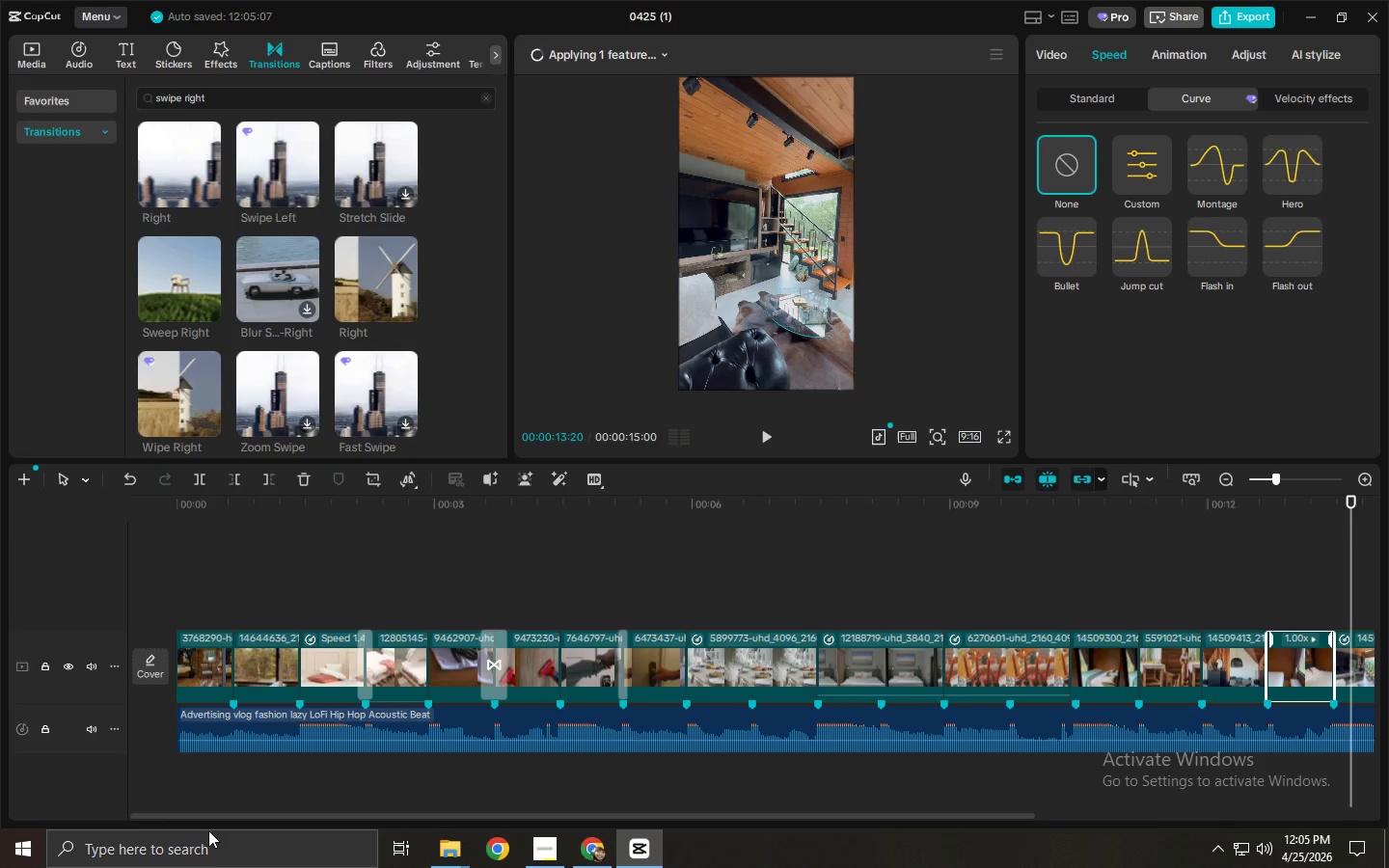 
left_click([535, 723])
 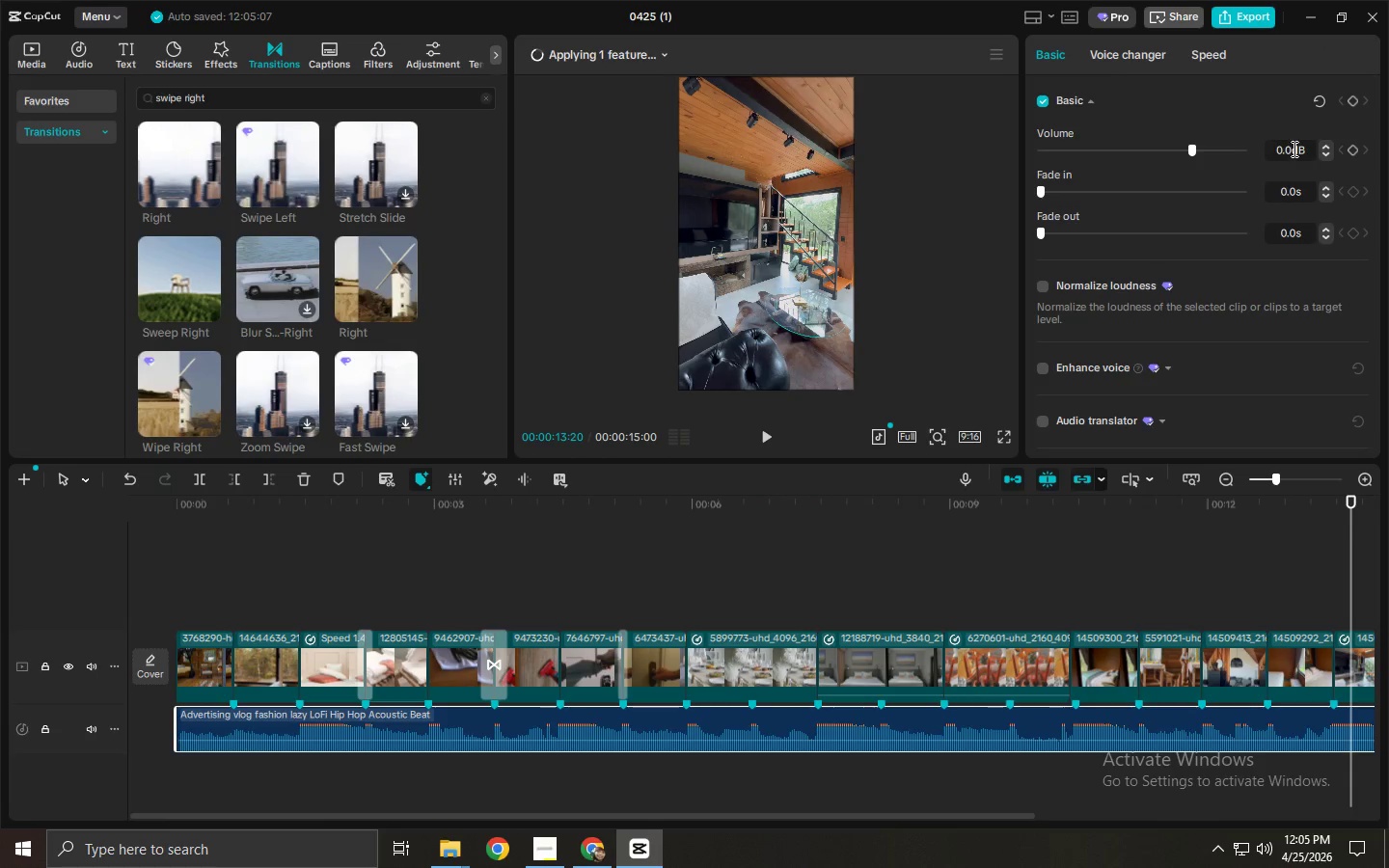 
left_click_drag(start_coordinate=[1293, 149], to_coordinate=[1247, 149])
 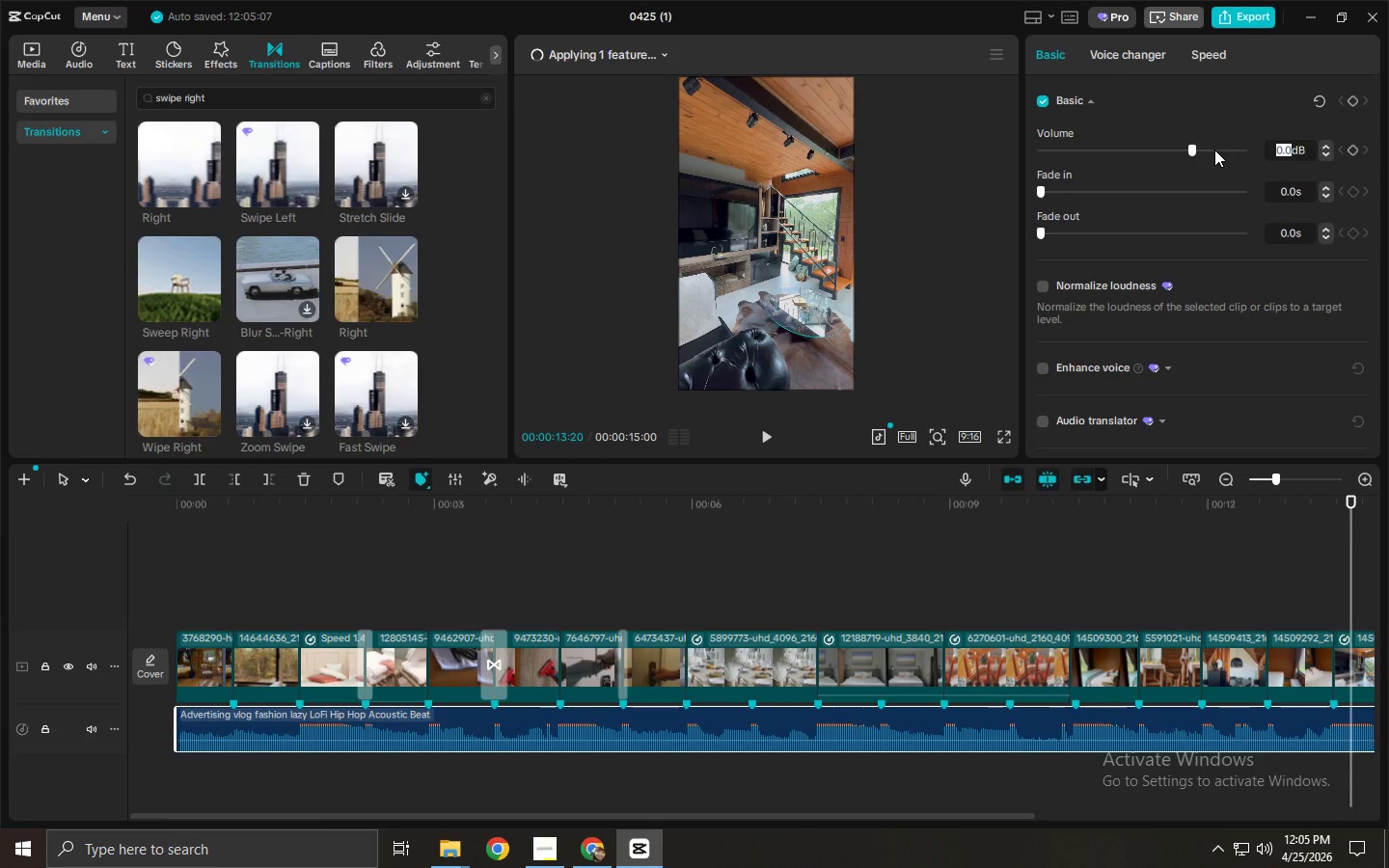 
key(NumpadSubtract)
 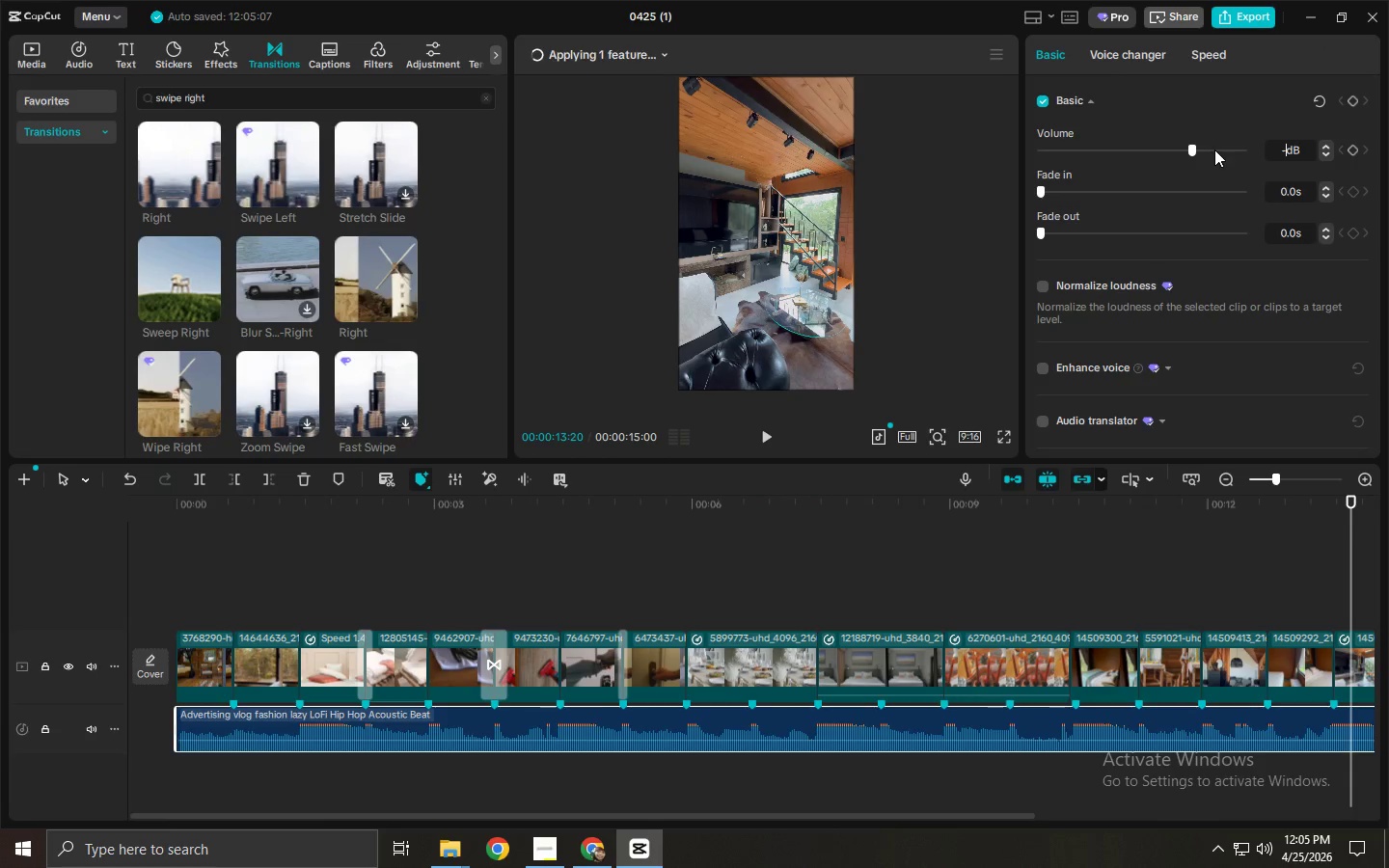 
key(Numpad1)
 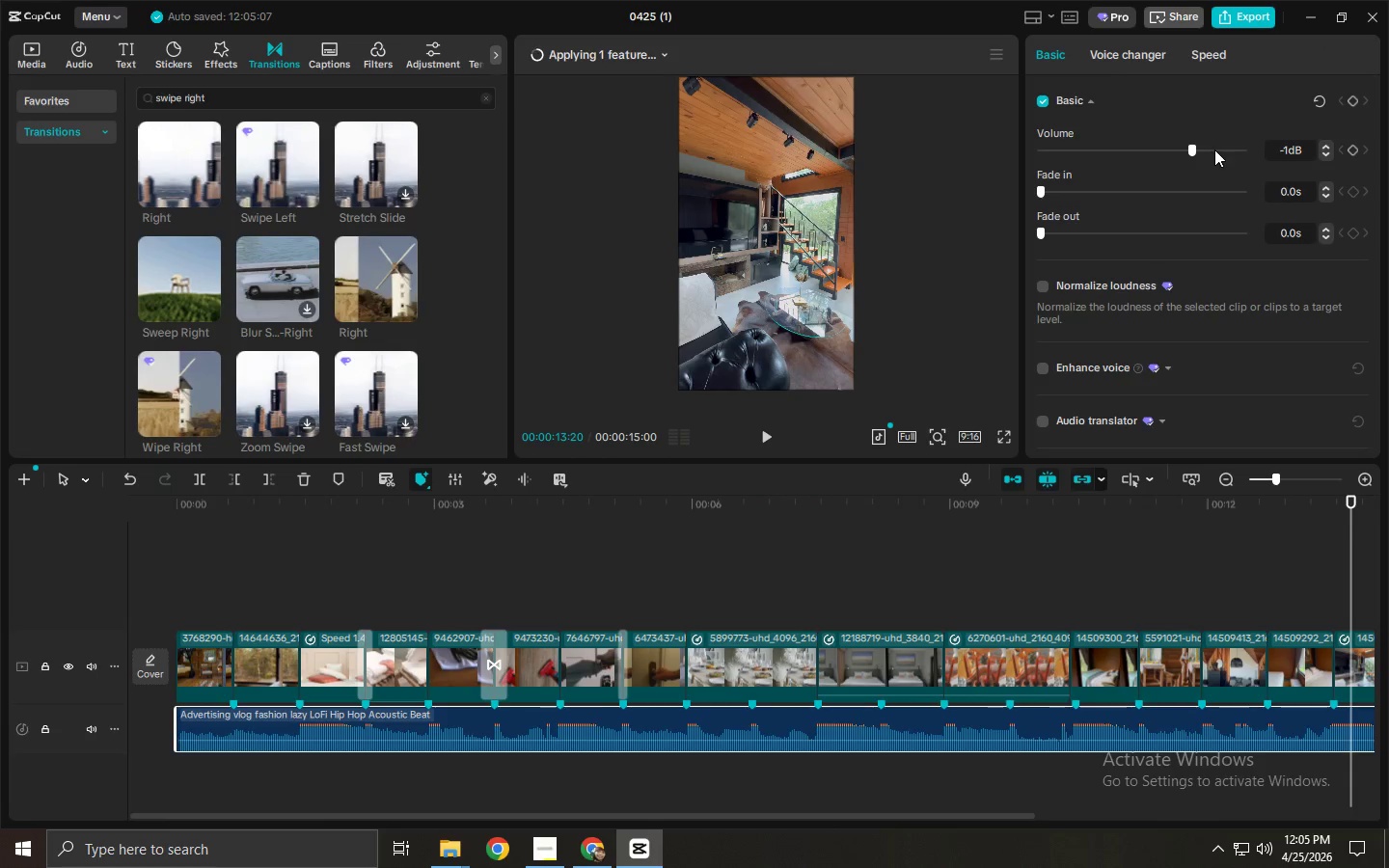 
key(Numpad2)
 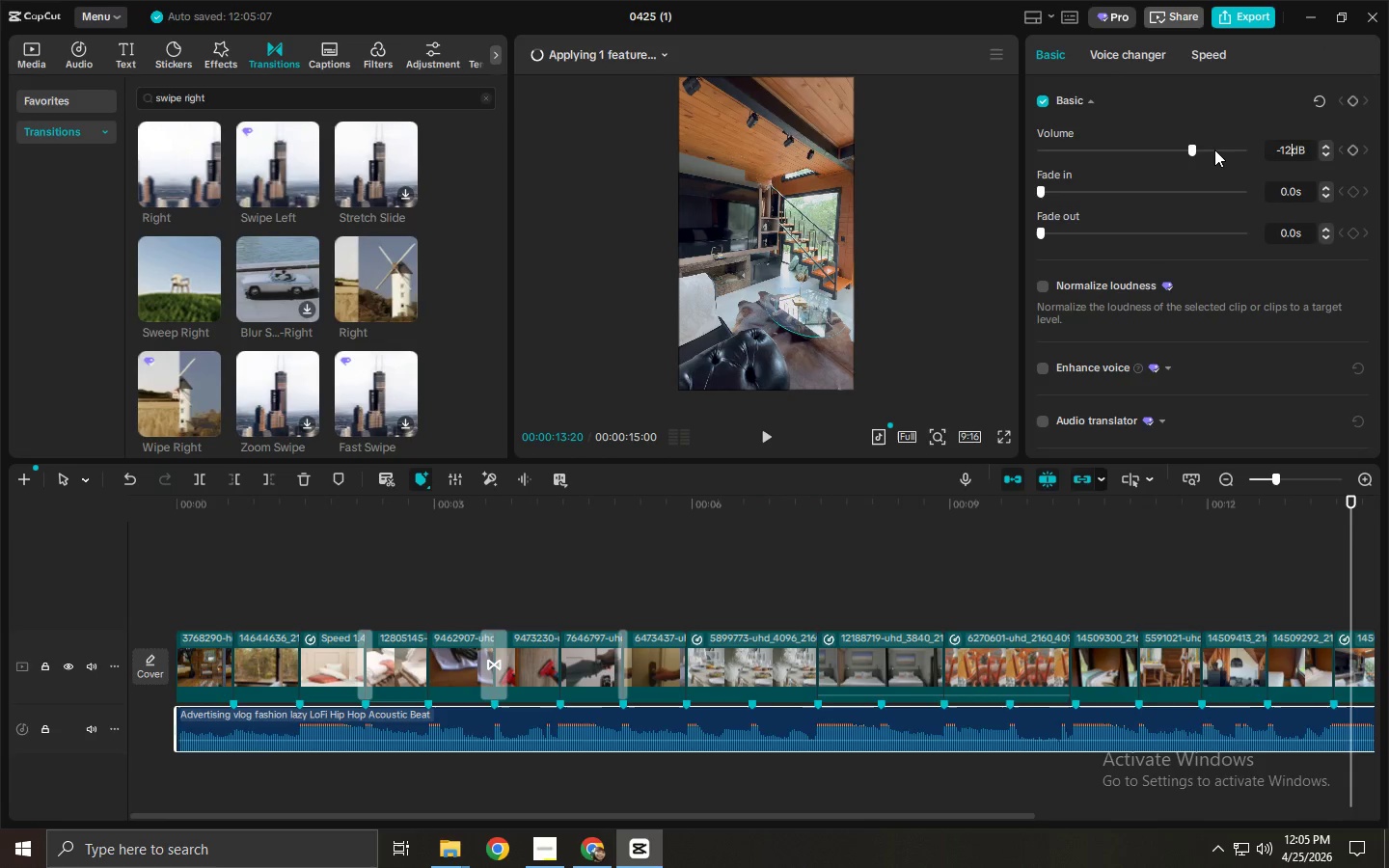 
key(NumpadEnter)
 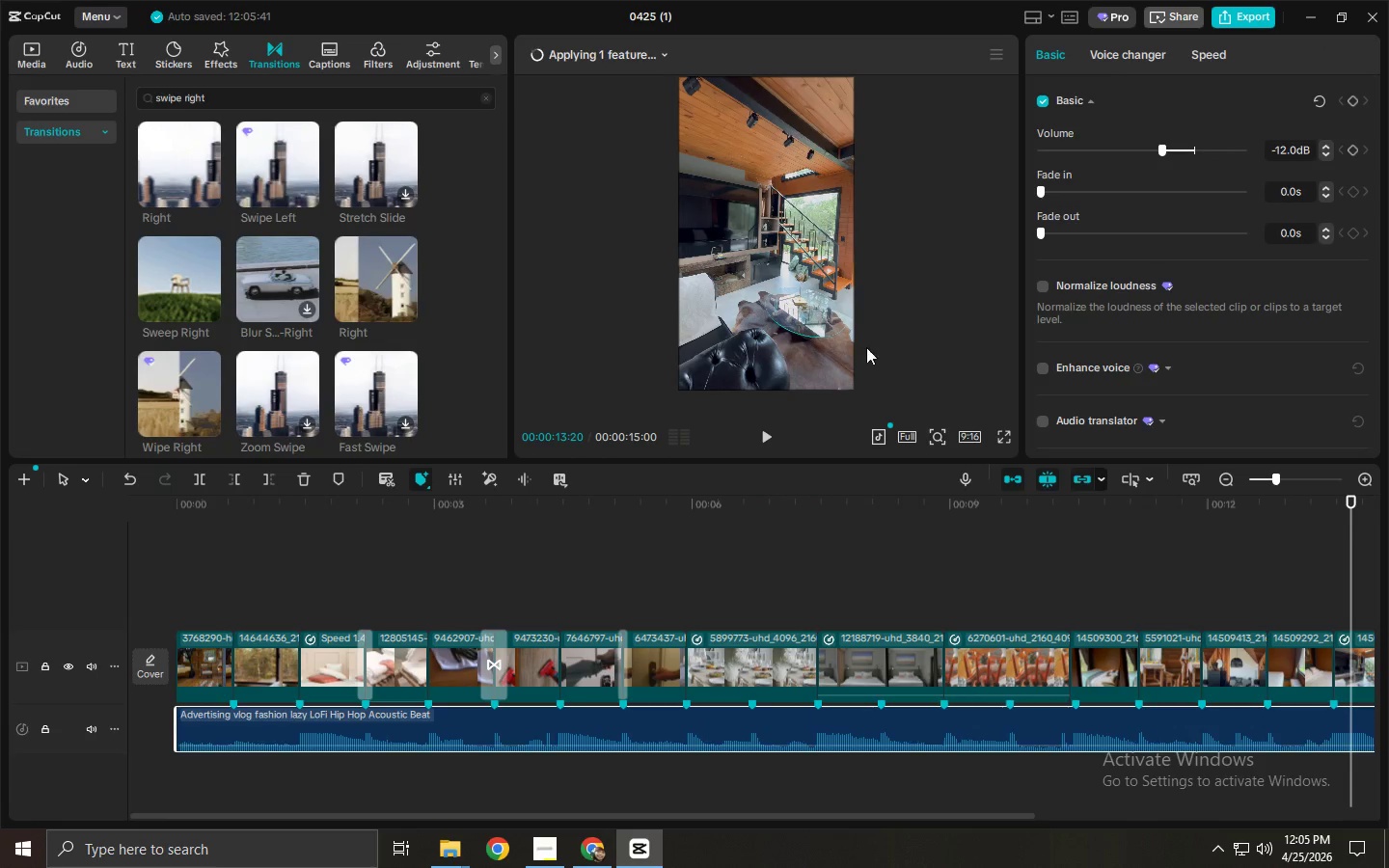 
left_click_drag(start_coordinate=[498, 519], to_coordinate=[154, 529])
 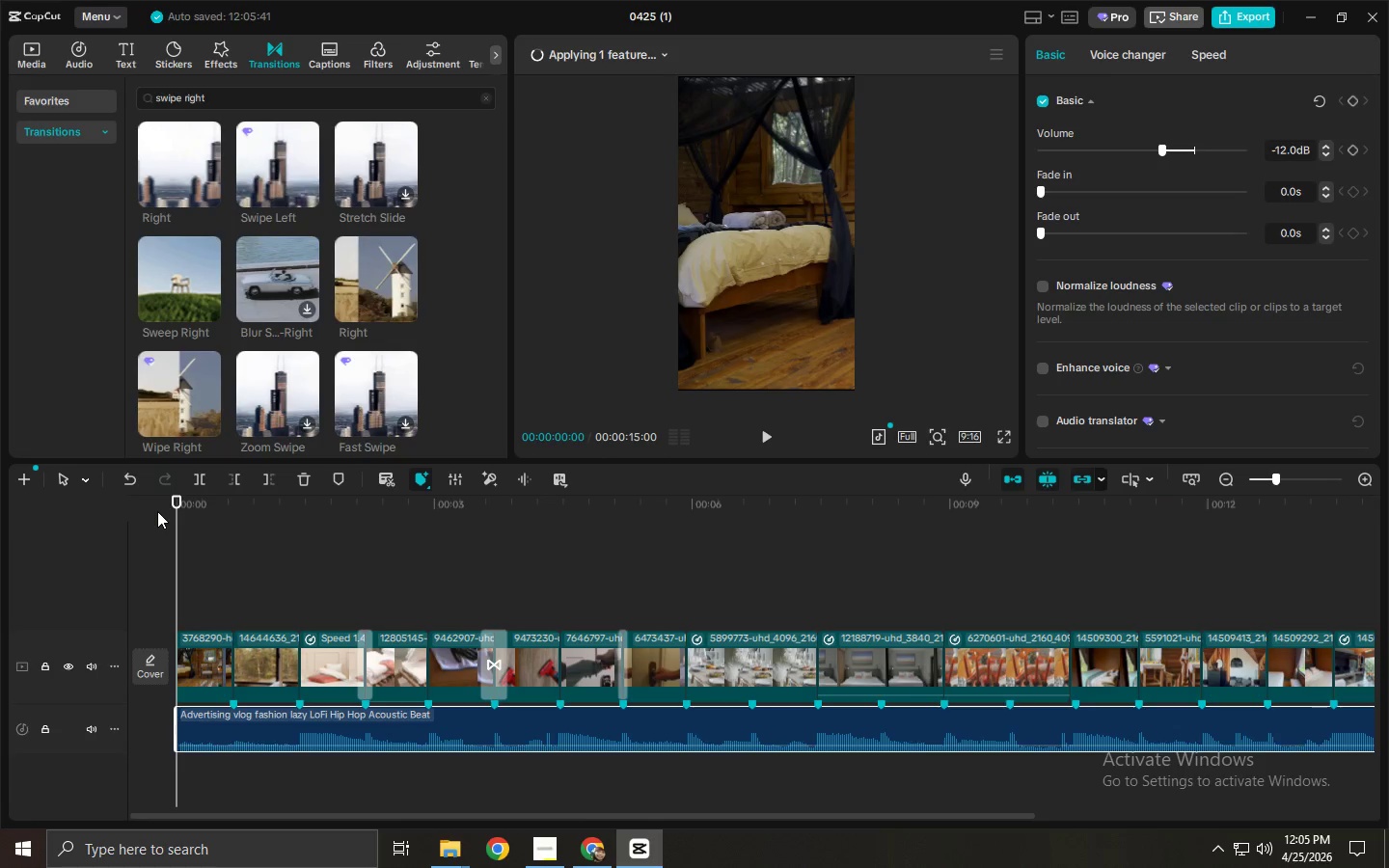 
key(Space)
 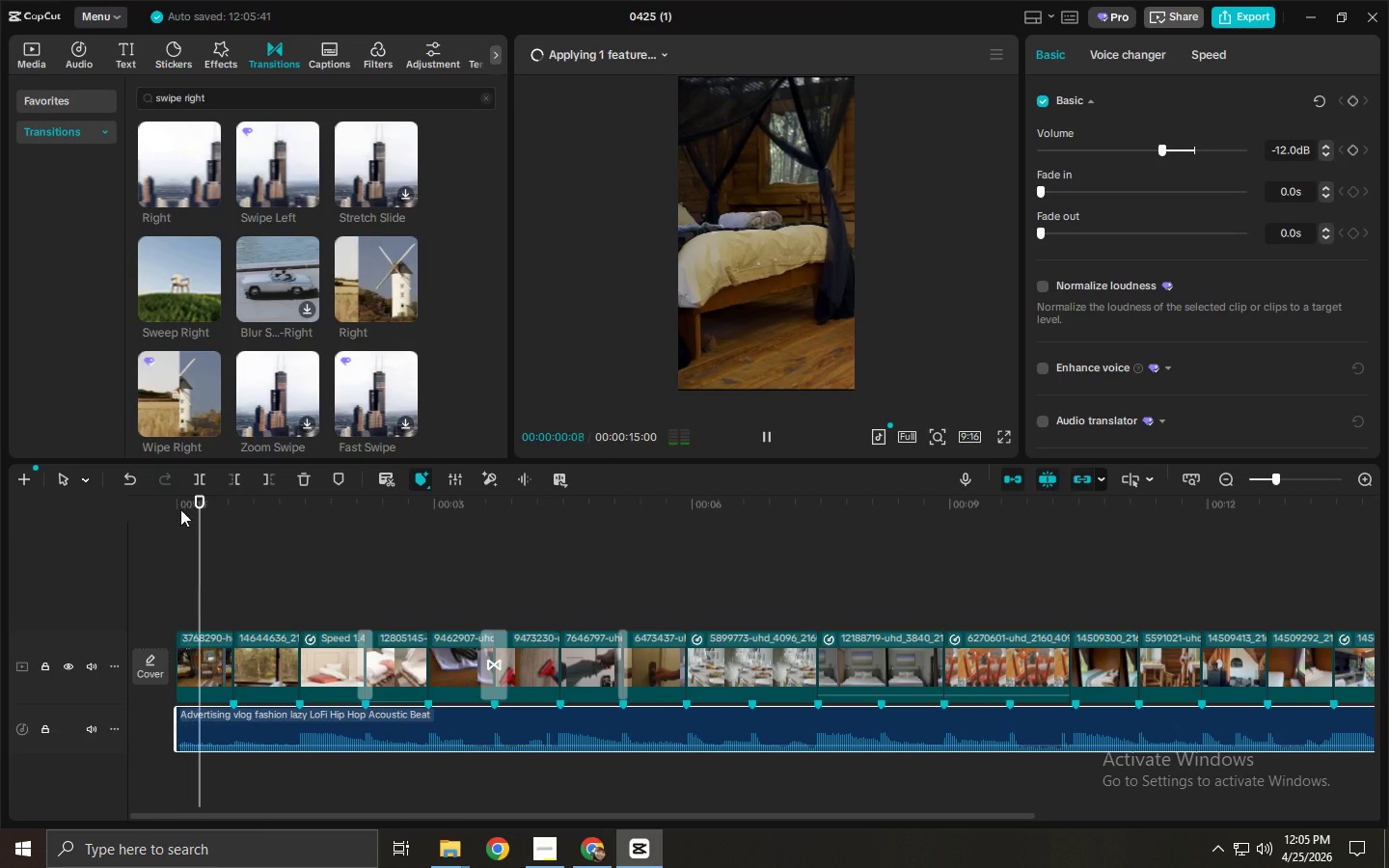 
key(Space)
 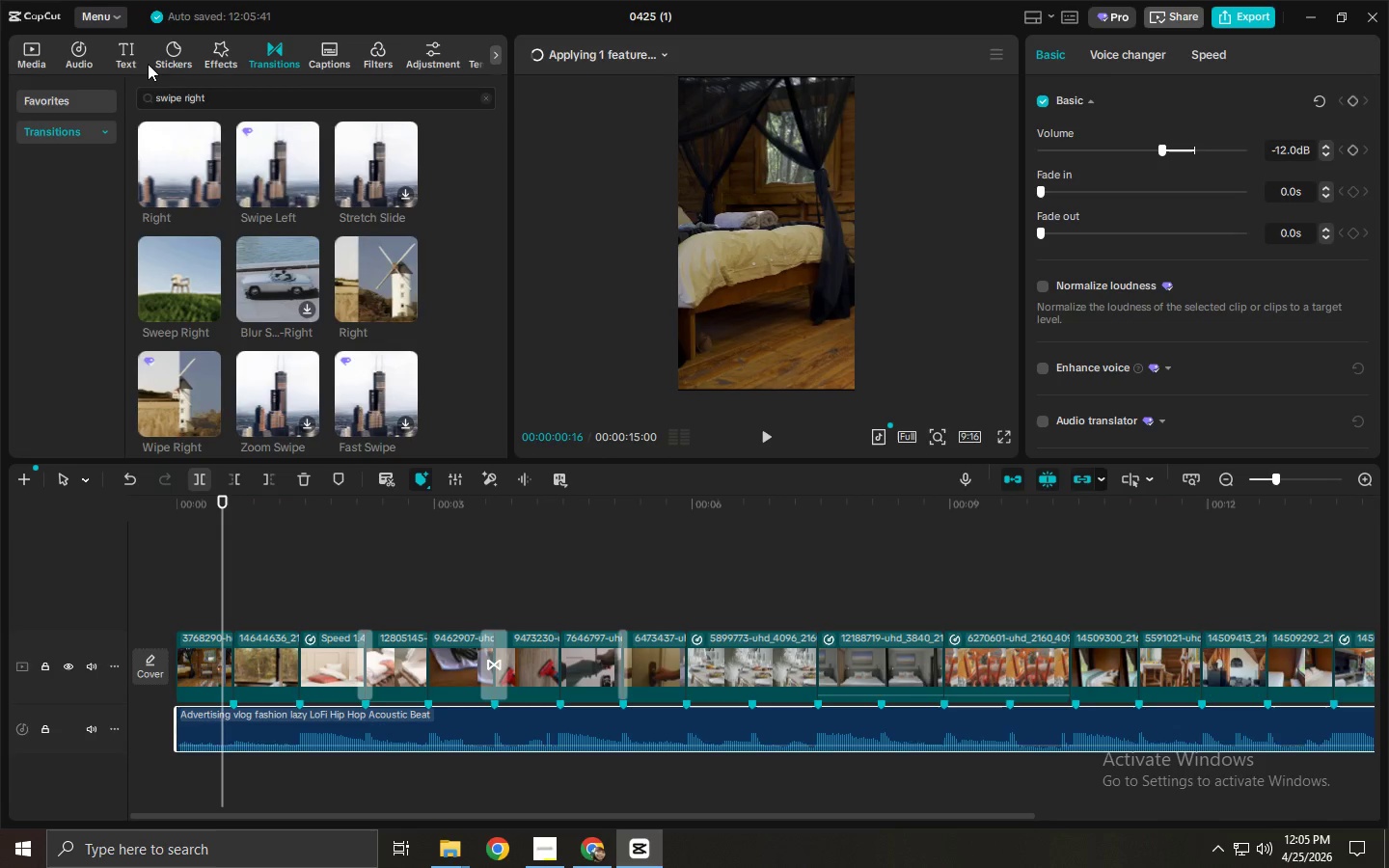 
left_click_drag(start_coordinate=[215, 583], to_coordinate=[1139, 676])
 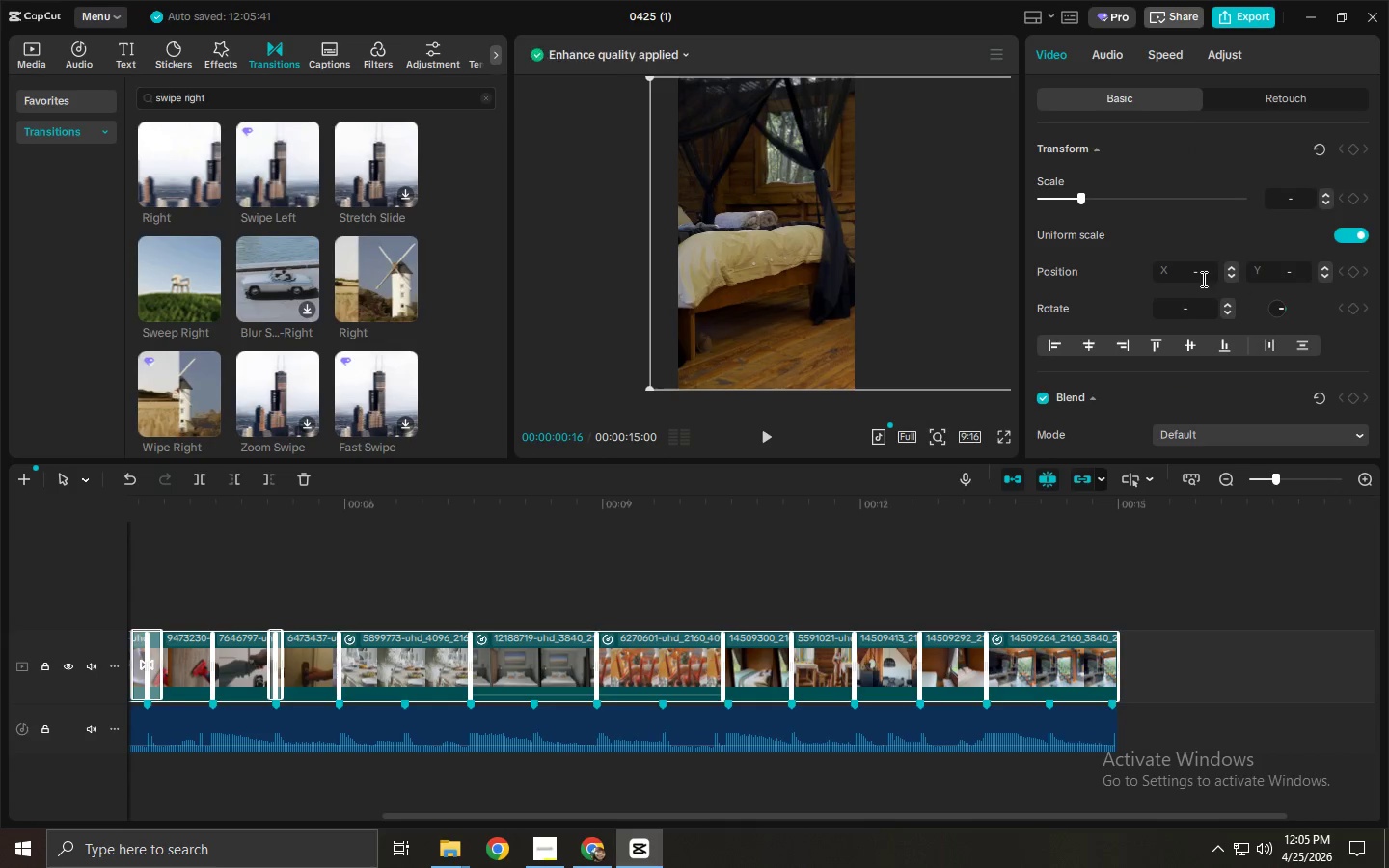 
left_click([1216, 64])
 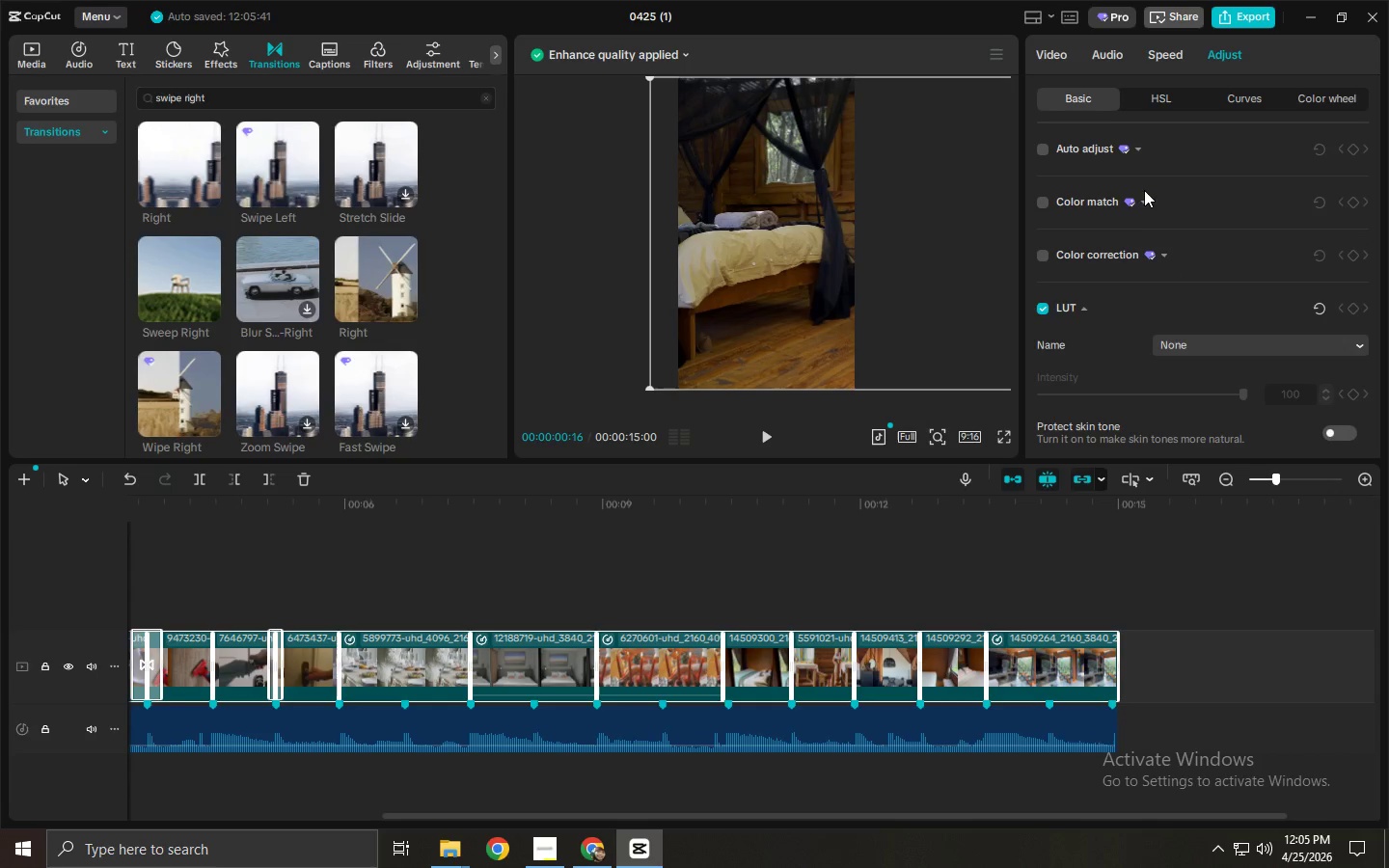 
scroll: coordinate [1122, 312], scroll_direction: down, amount: 7.0
 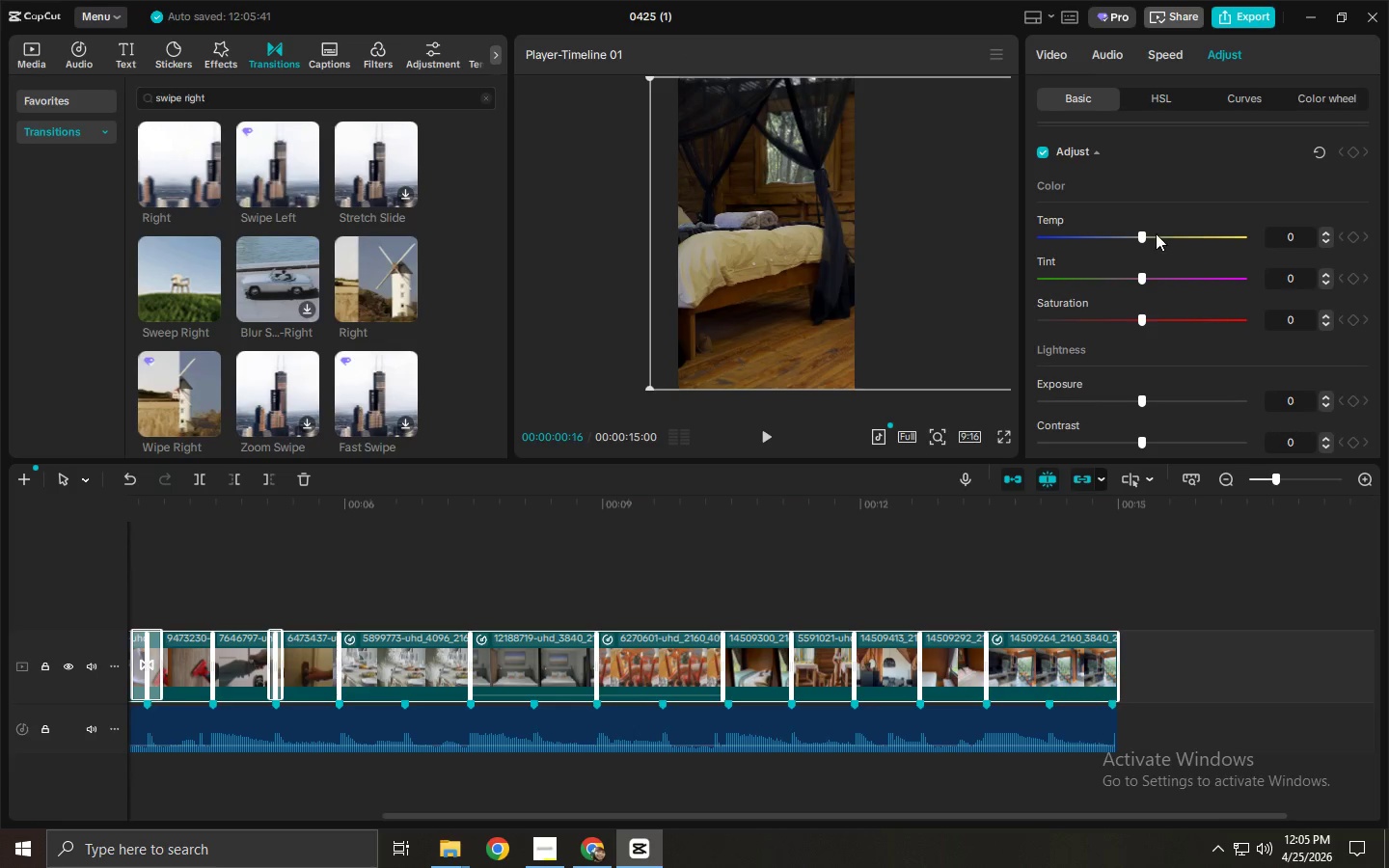 
left_click_drag(start_coordinate=[1143, 232], to_coordinate=[1117, 238])
 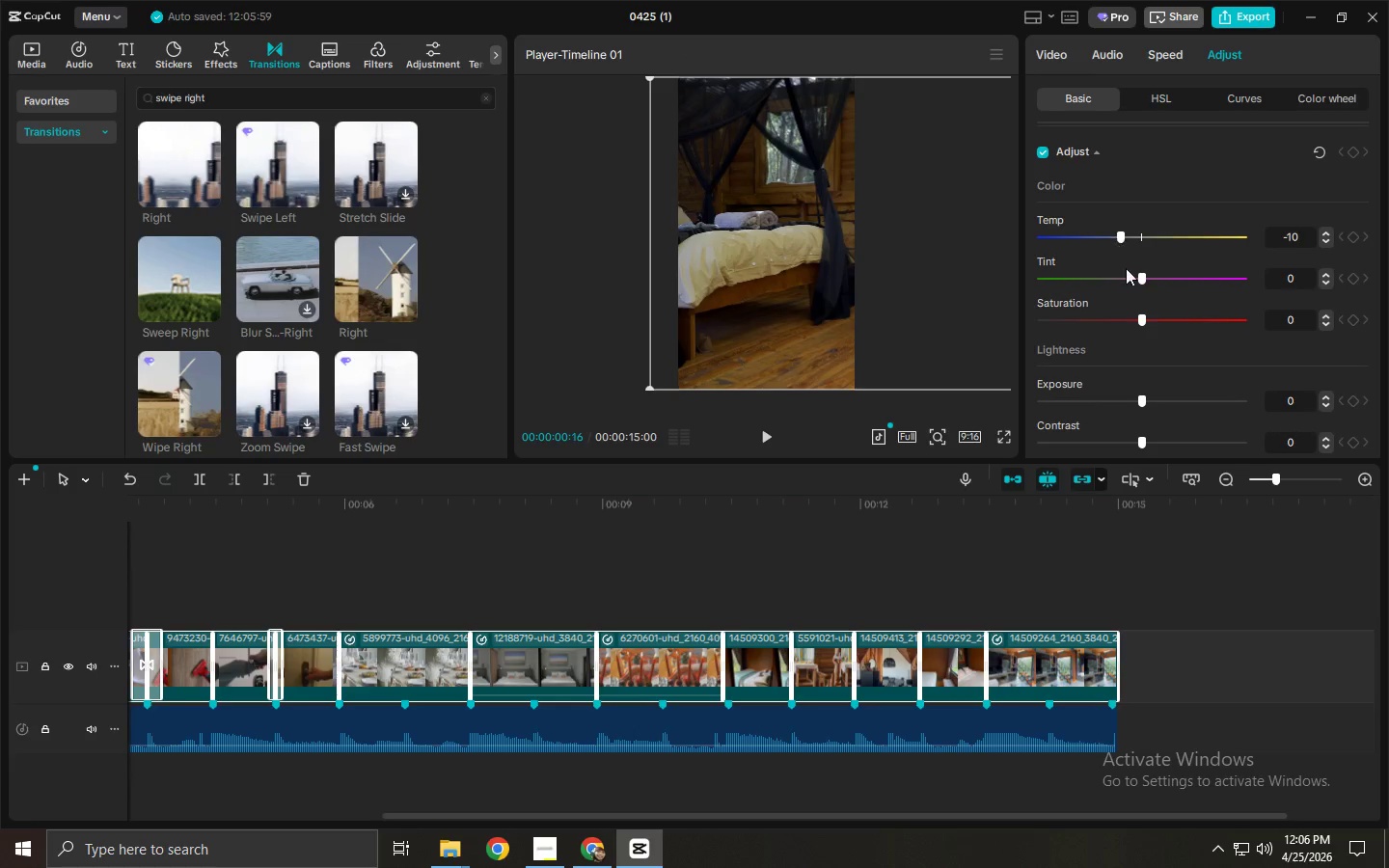 
scroll: coordinate [1144, 306], scroll_direction: down, amount: 1.0
 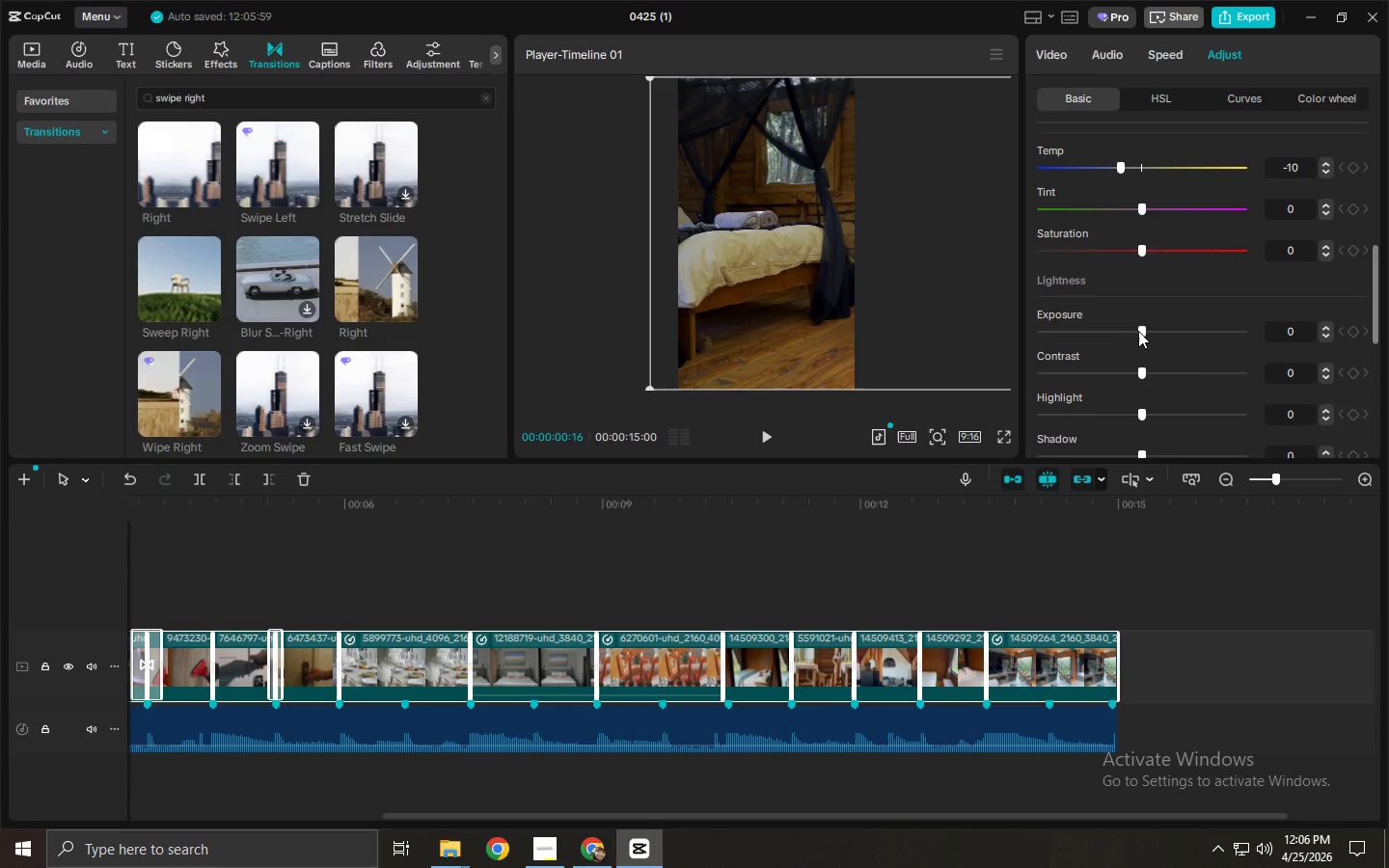 
left_click_drag(start_coordinate=[1139, 331], to_coordinate=[1163, 332])
 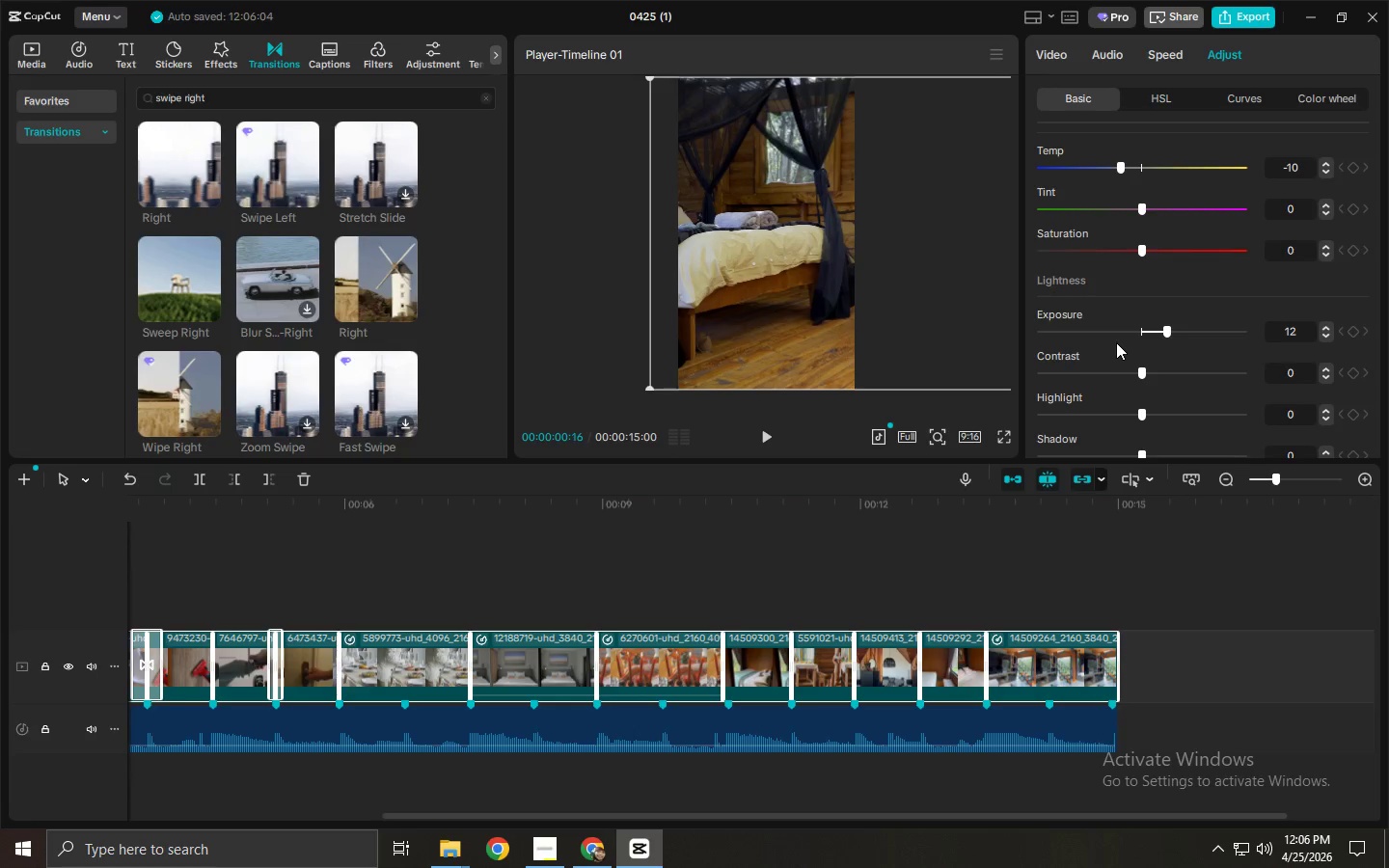 
wait(17.59)
 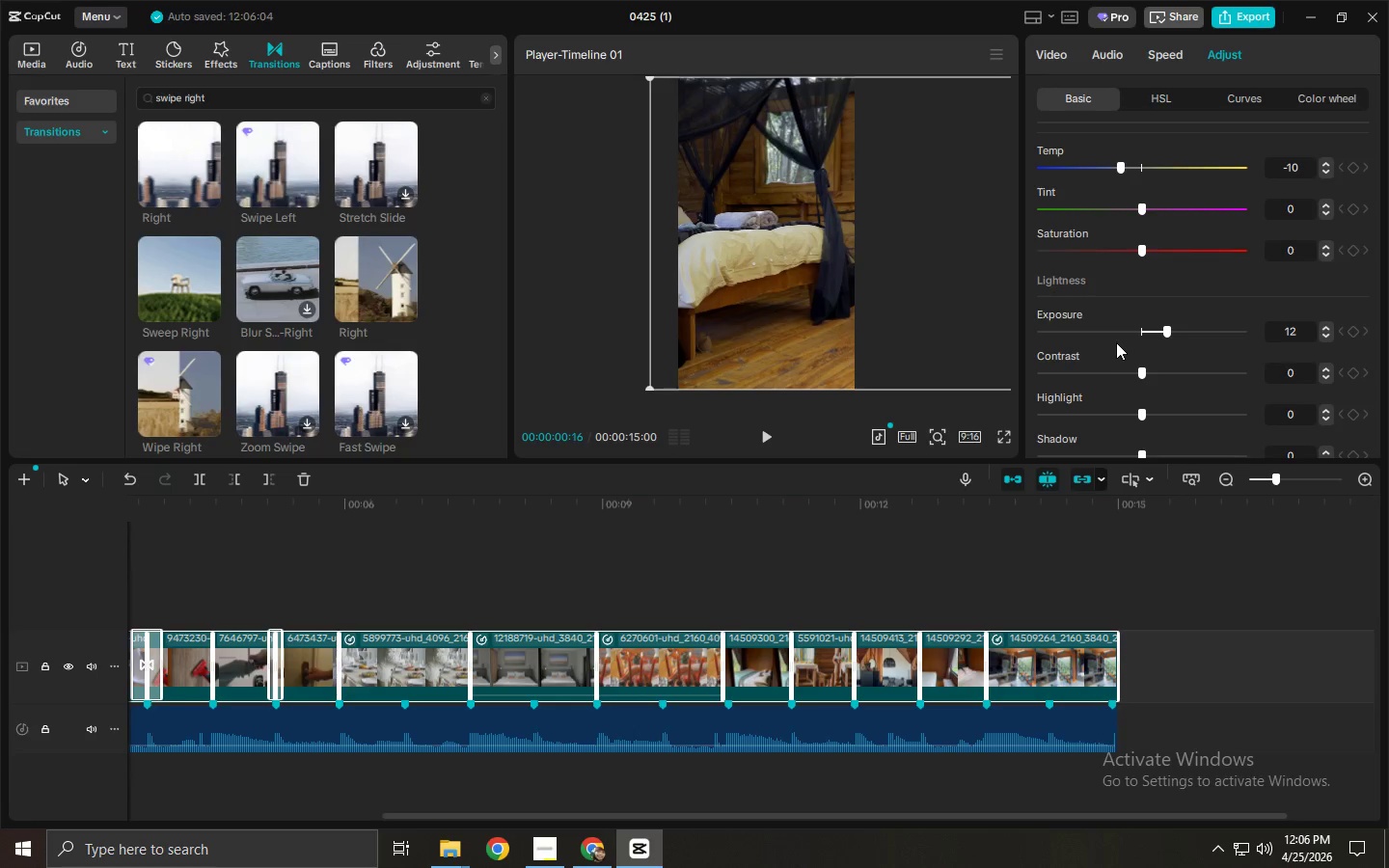 
scroll: coordinate [1124, 355], scroll_direction: down, amount: 1.0
 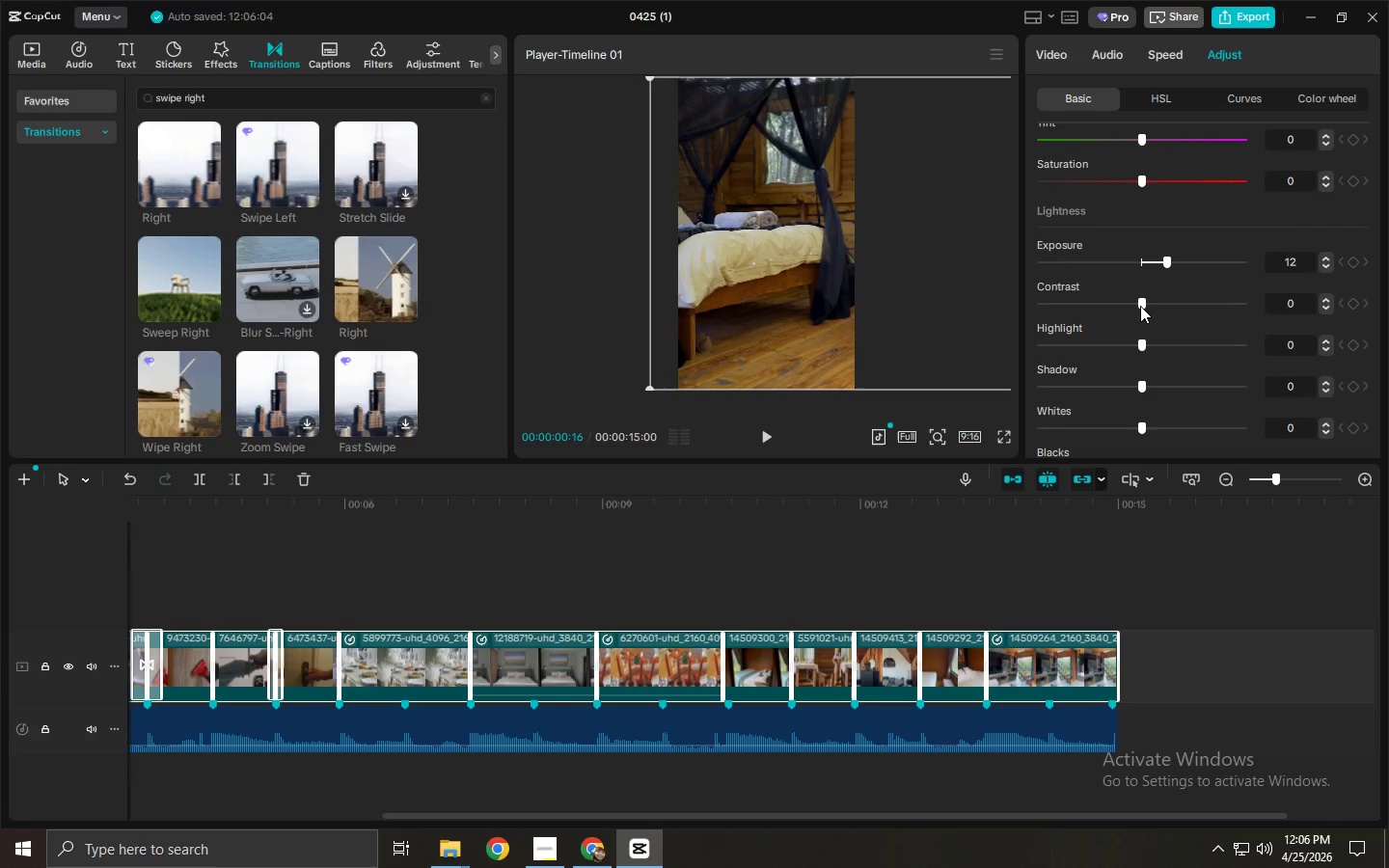 
left_click_drag(start_coordinate=[1140, 306], to_coordinate=[1128, 304])
 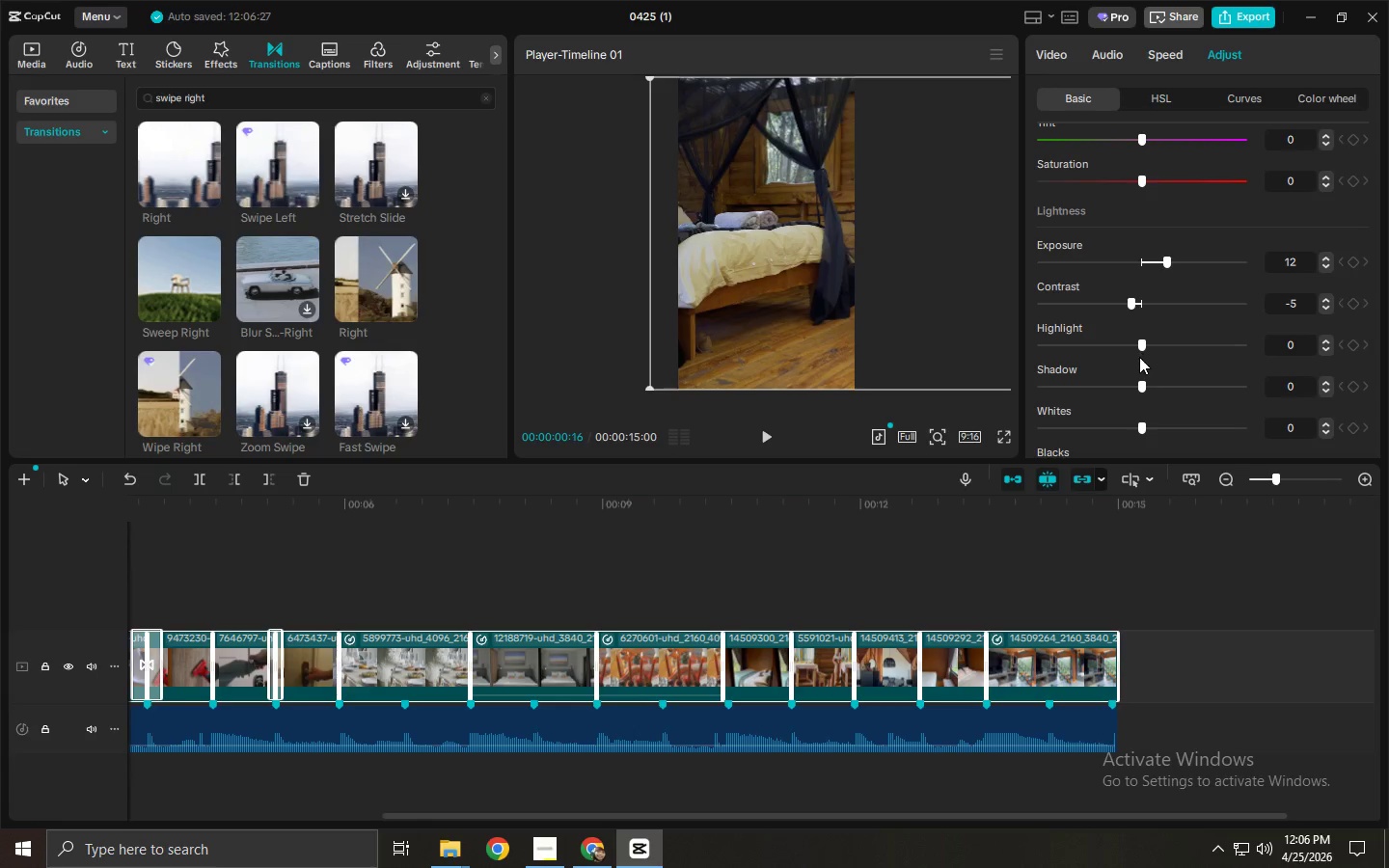 
scroll: coordinate [1130, 347], scroll_direction: up, amount: 1.0
 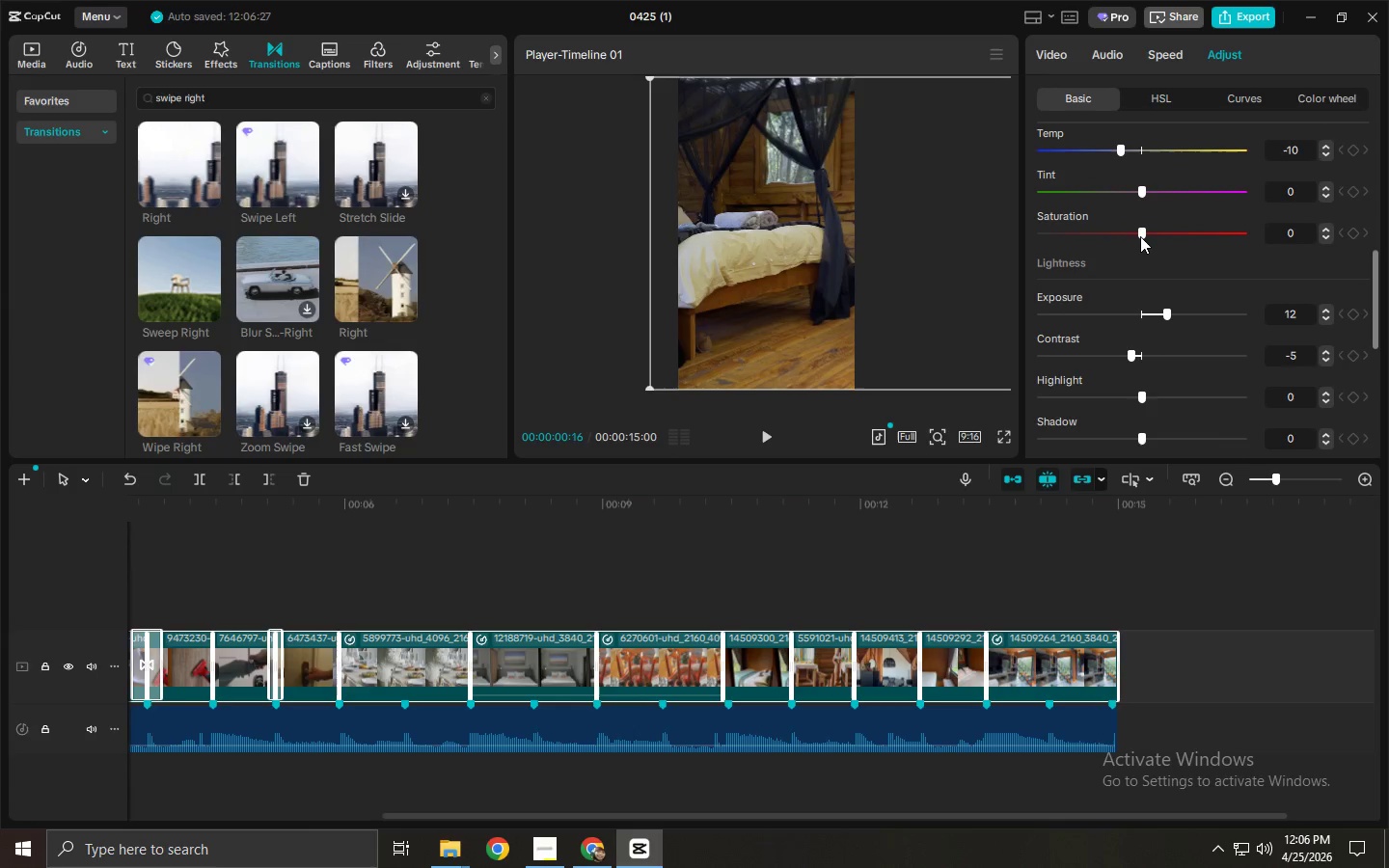 
left_click_drag(start_coordinate=[1140, 236], to_coordinate=[1123, 240])
 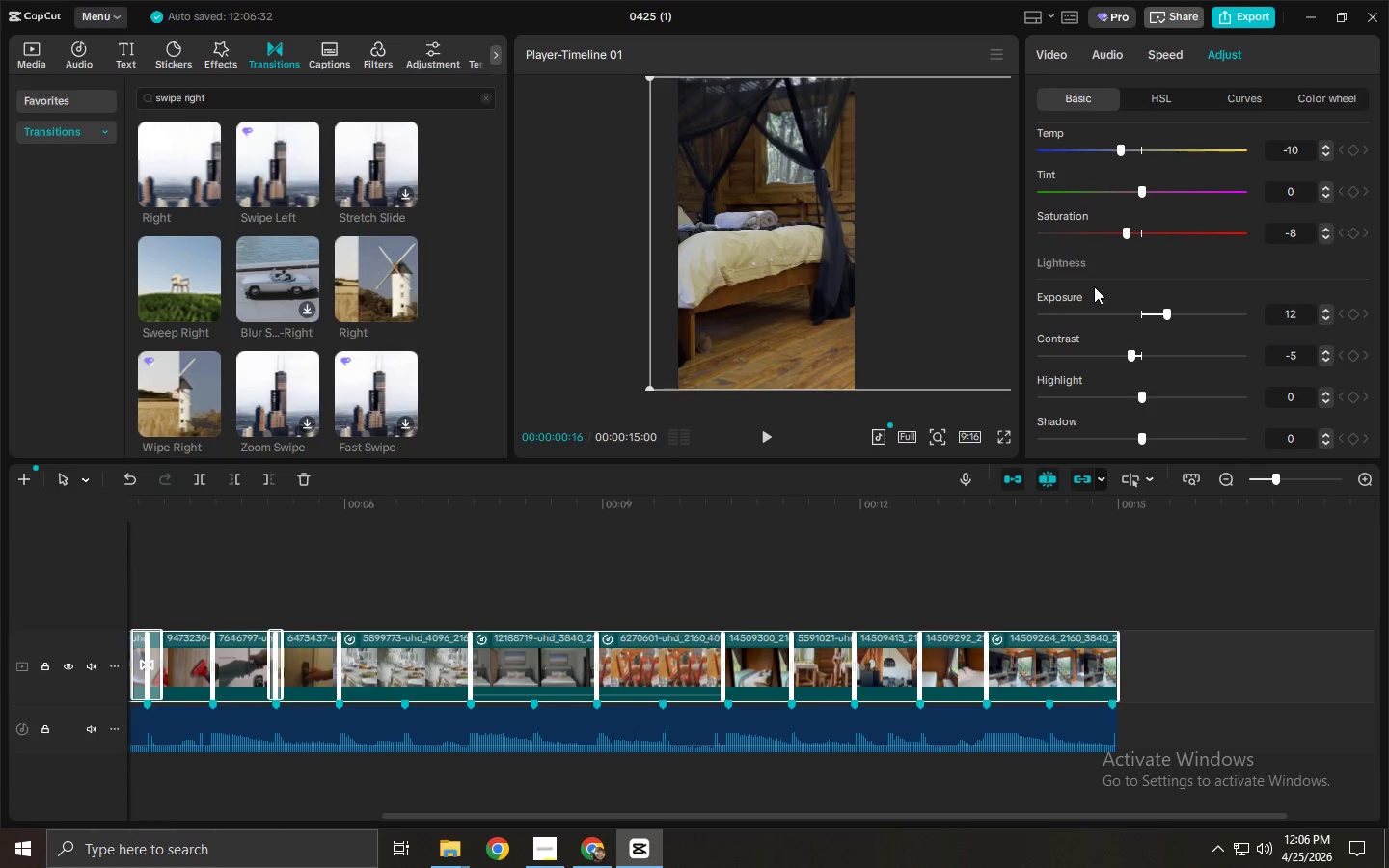 
scroll: coordinate [1108, 317], scroll_direction: down, amount: 1.0
 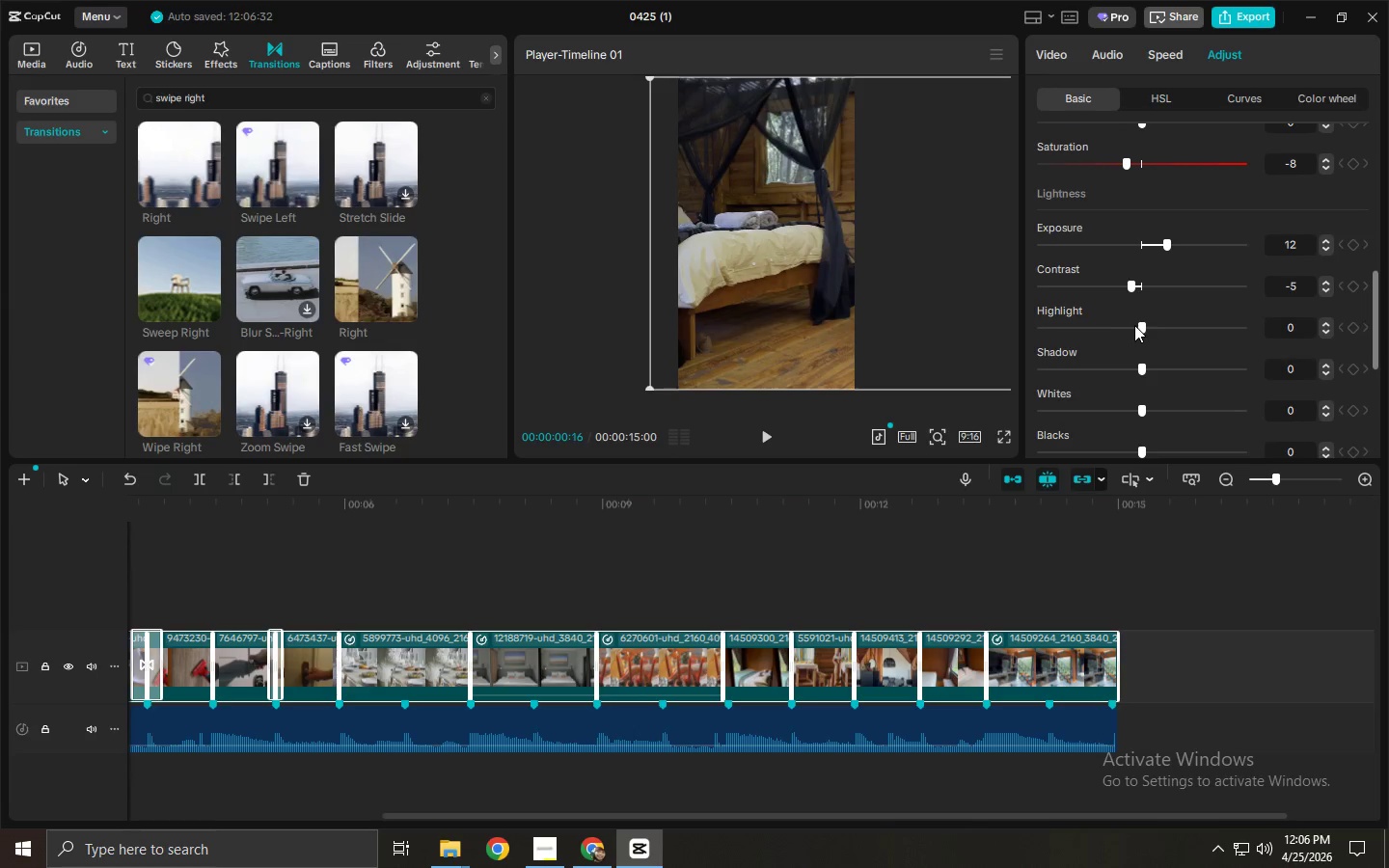 
left_click_drag(start_coordinate=[1139, 325], to_coordinate=[1099, 327])
 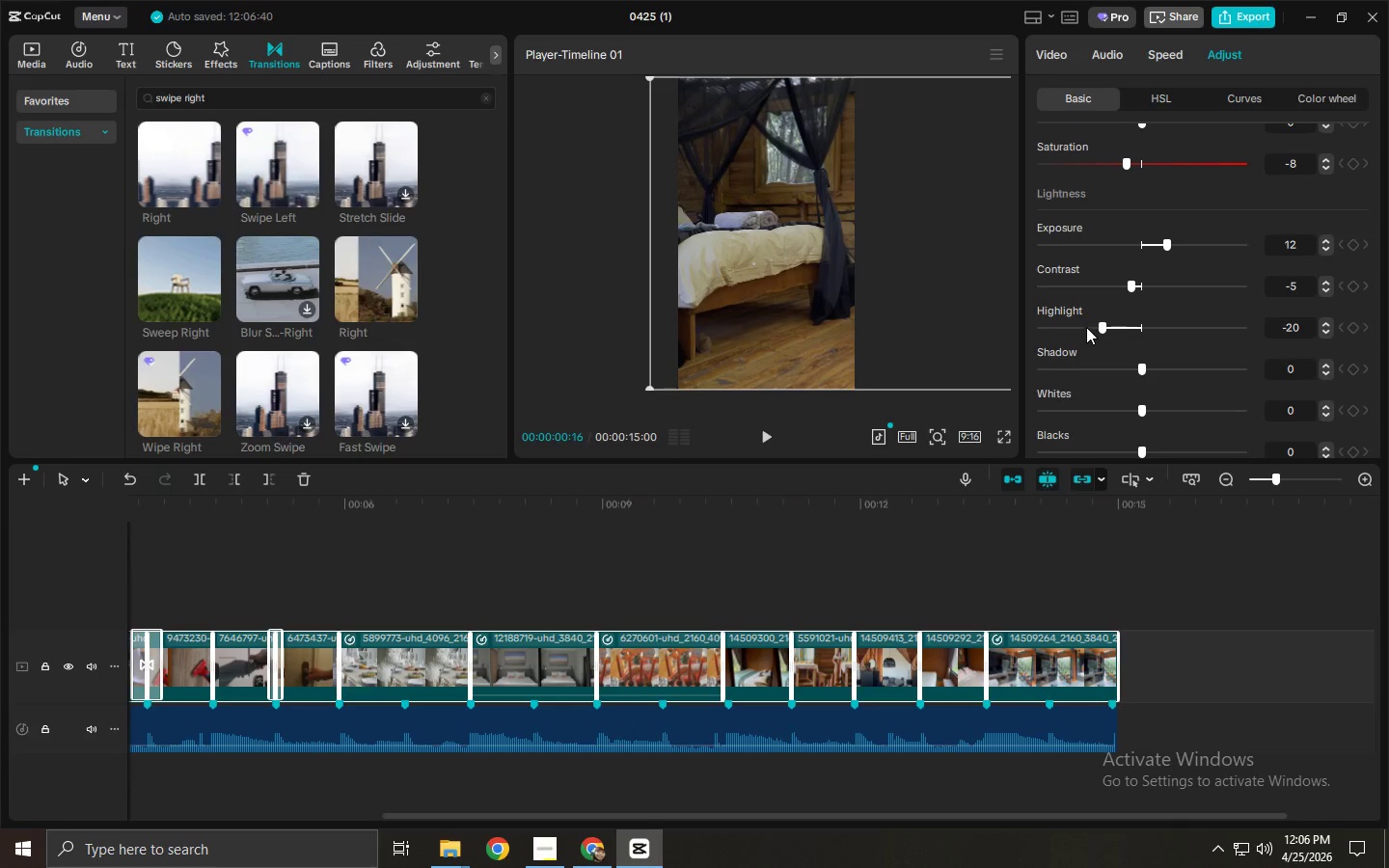 
scroll: coordinate [1086, 326], scroll_direction: down, amount: 5.0
 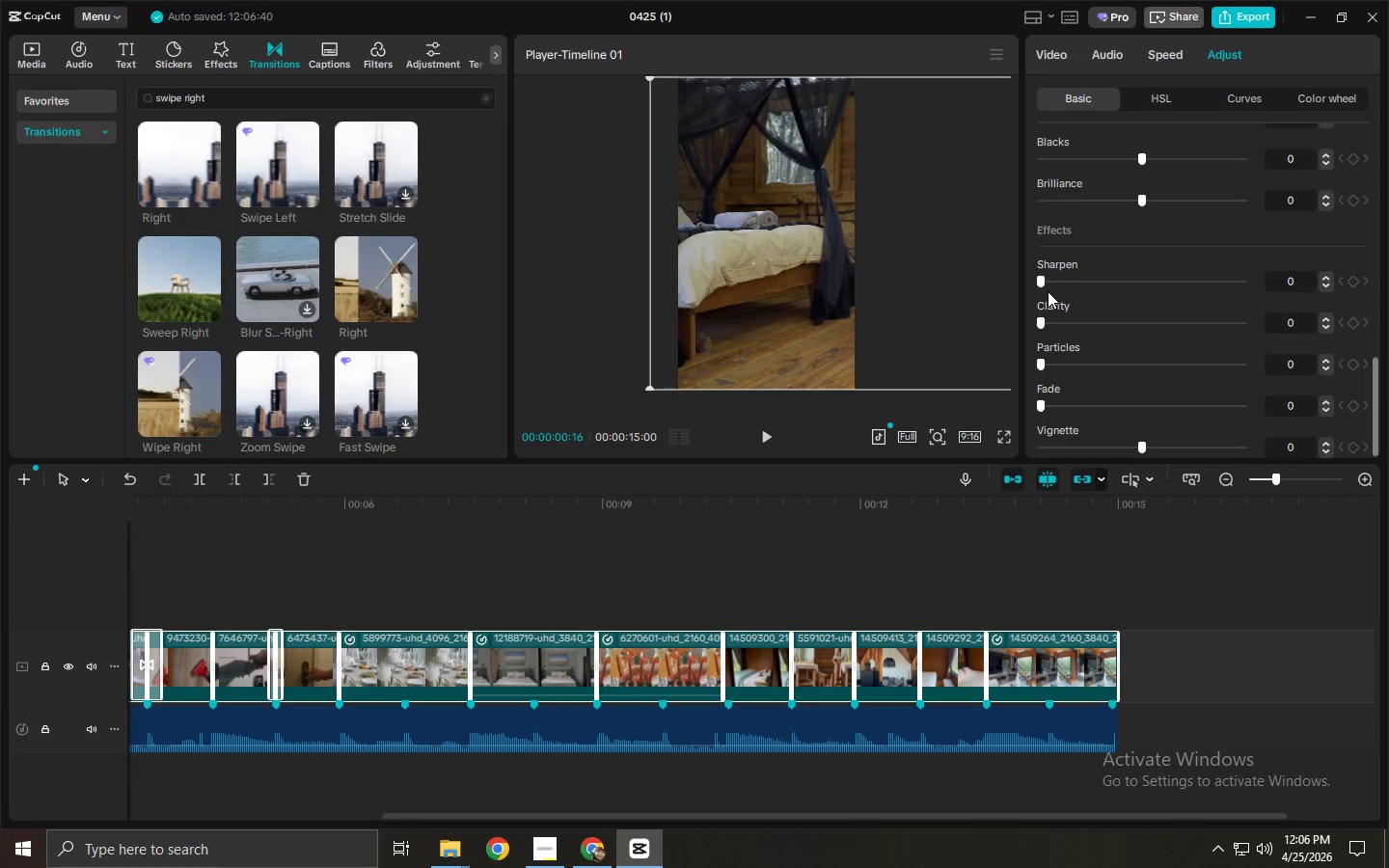 
left_click_drag(start_coordinate=[1046, 283], to_coordinate=[1061, 283])
 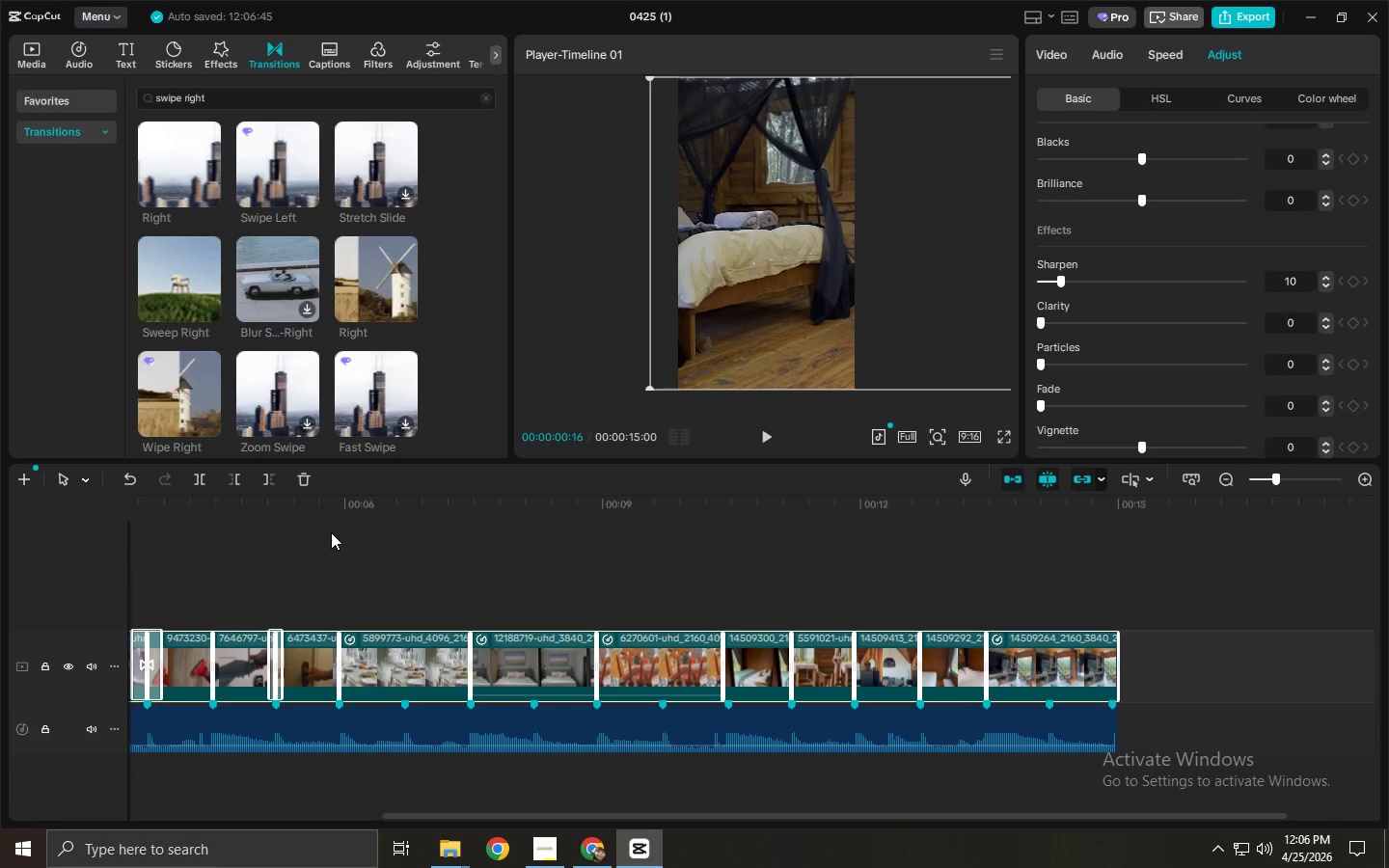 
left_click_drag(start_coordinate=[311, 514], to_coordinate=[45, 560])
 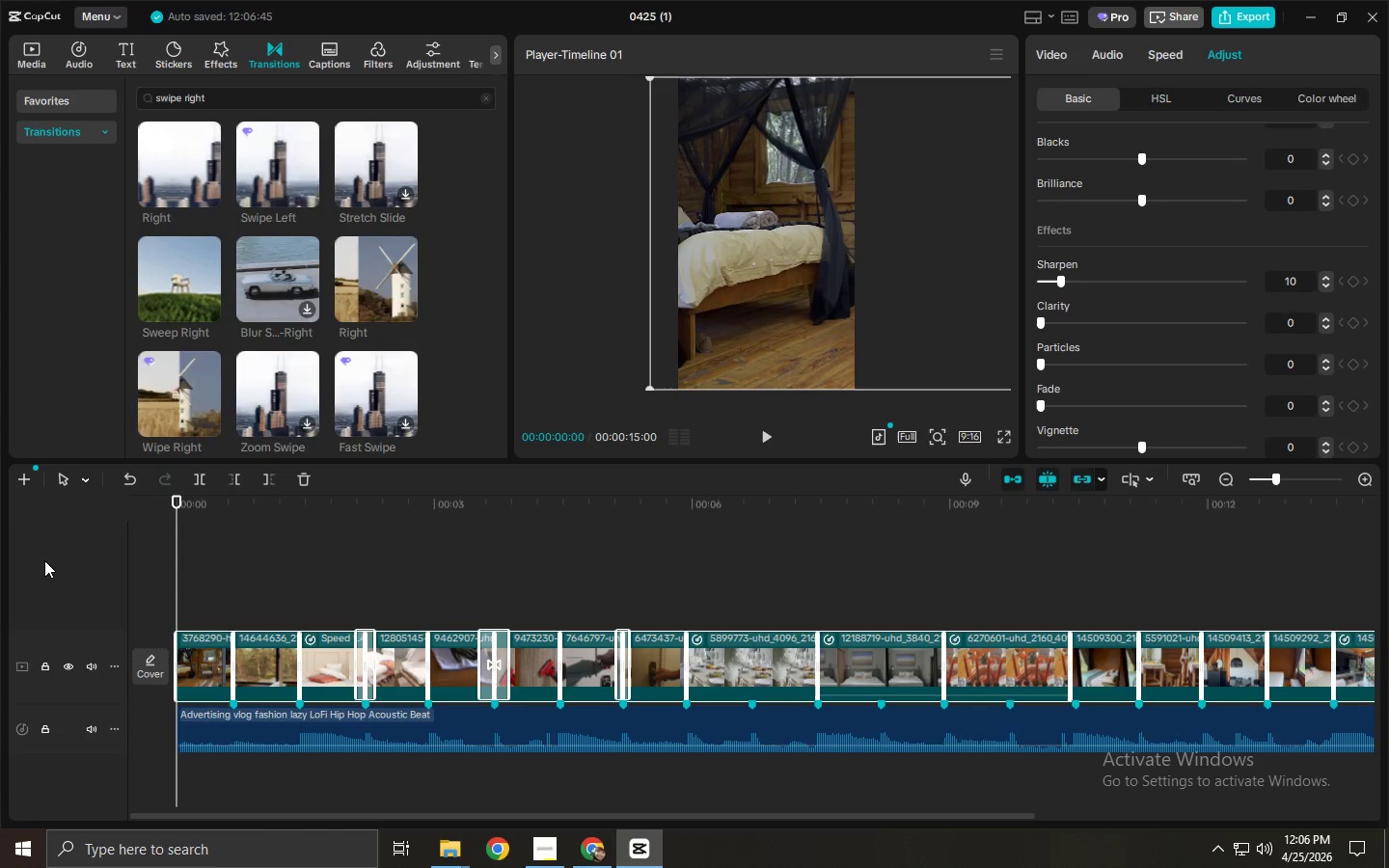 
key(Space)
 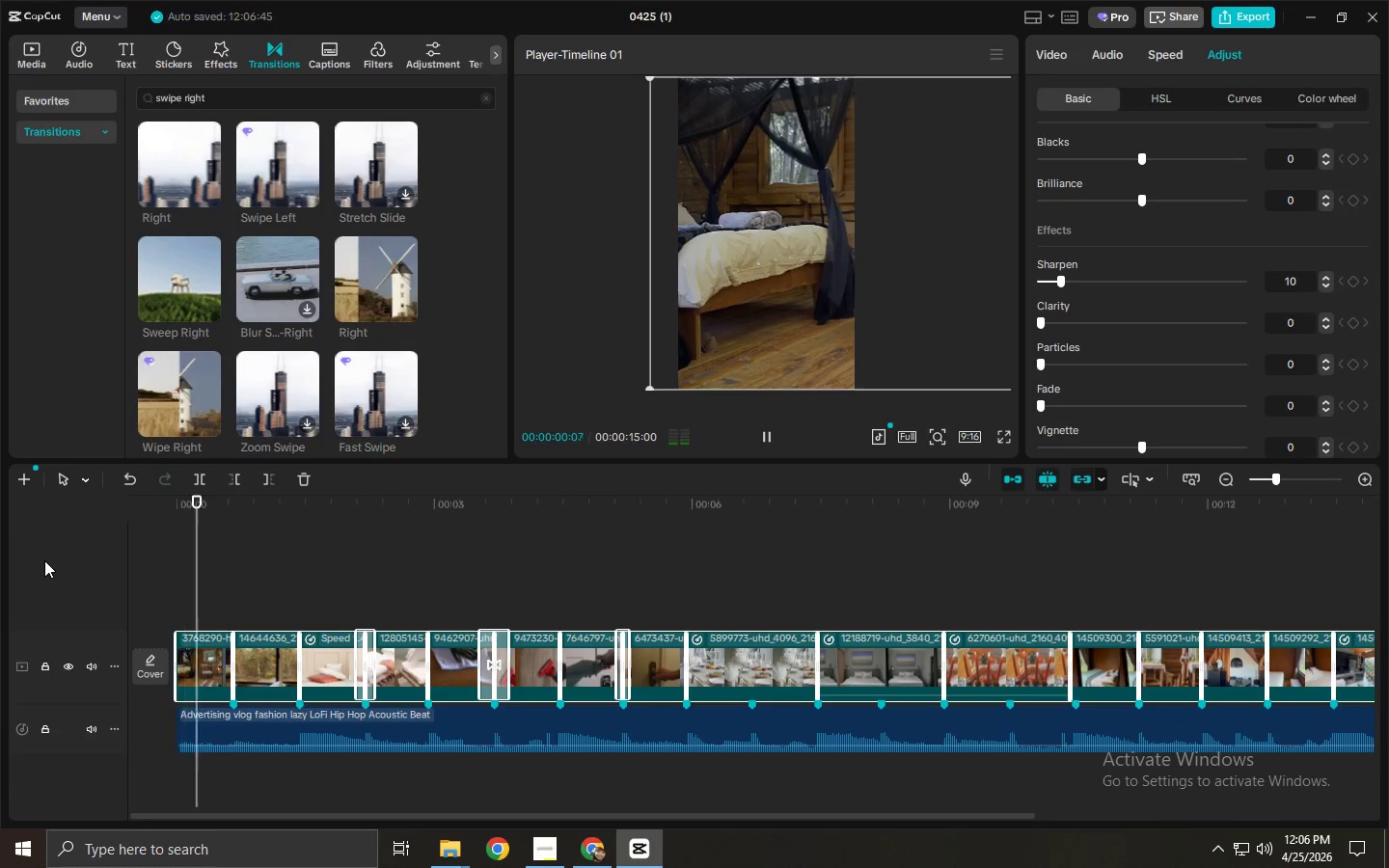 
key(Space)
 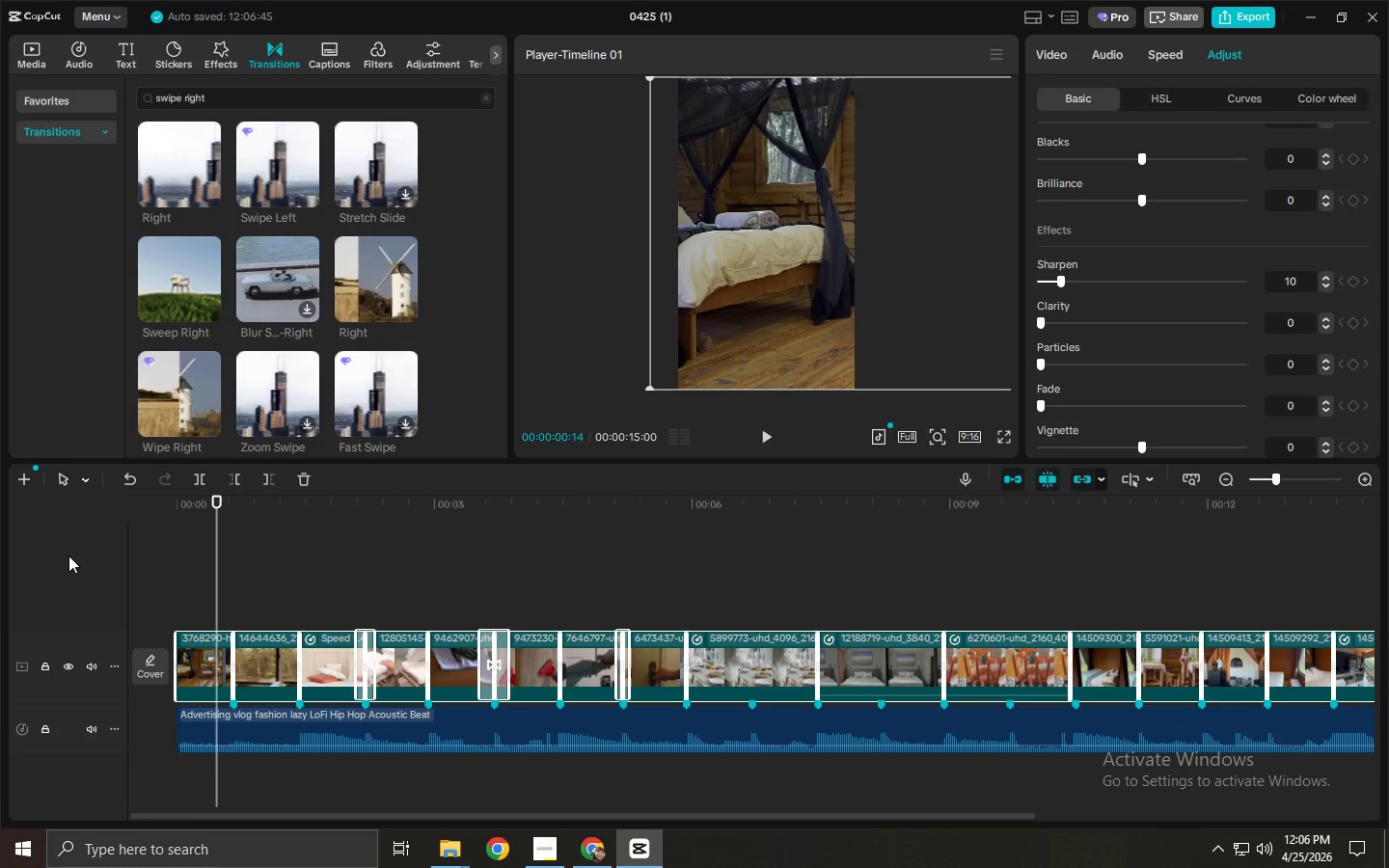 
wait(11.36)
 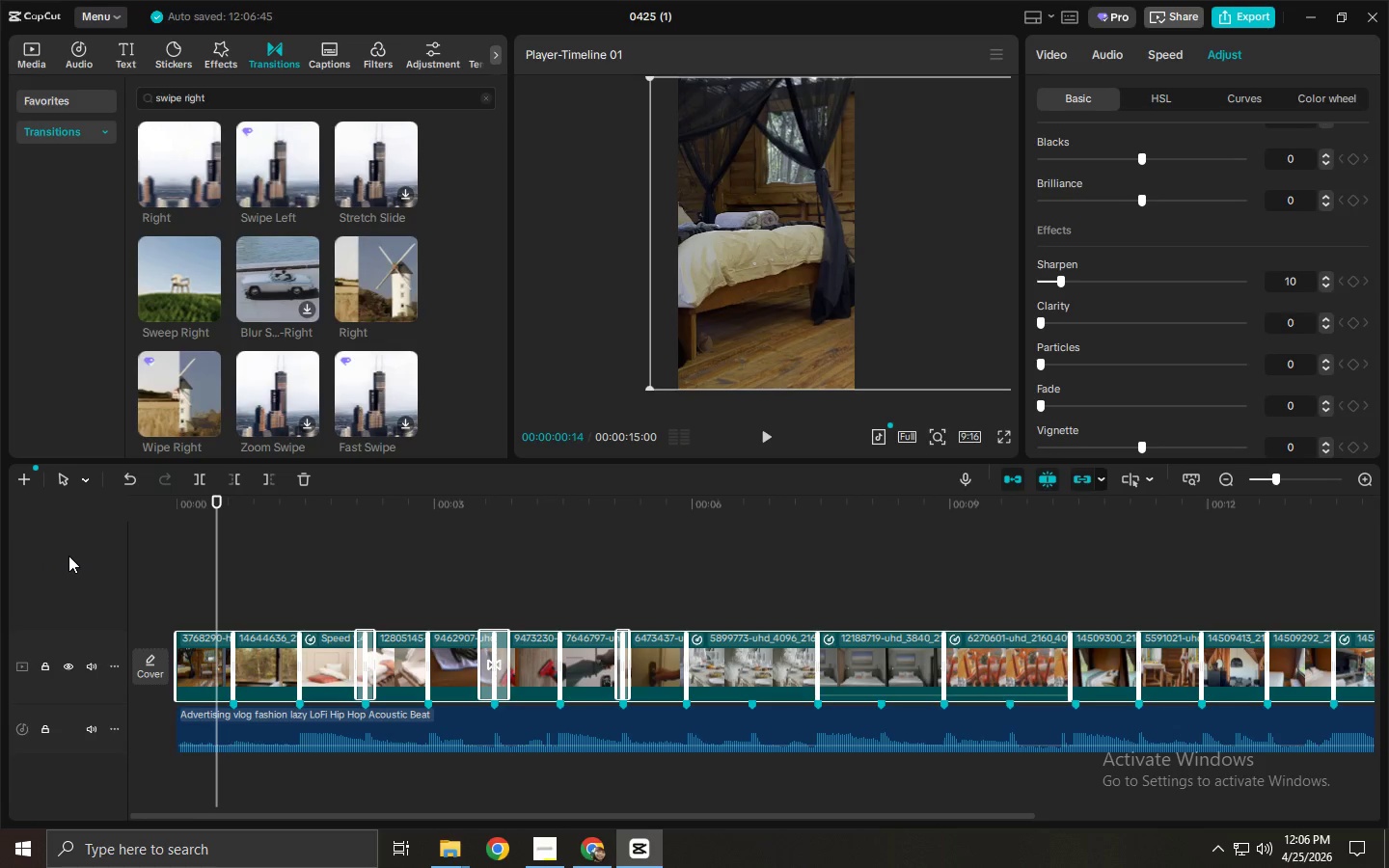 
key(Space)
 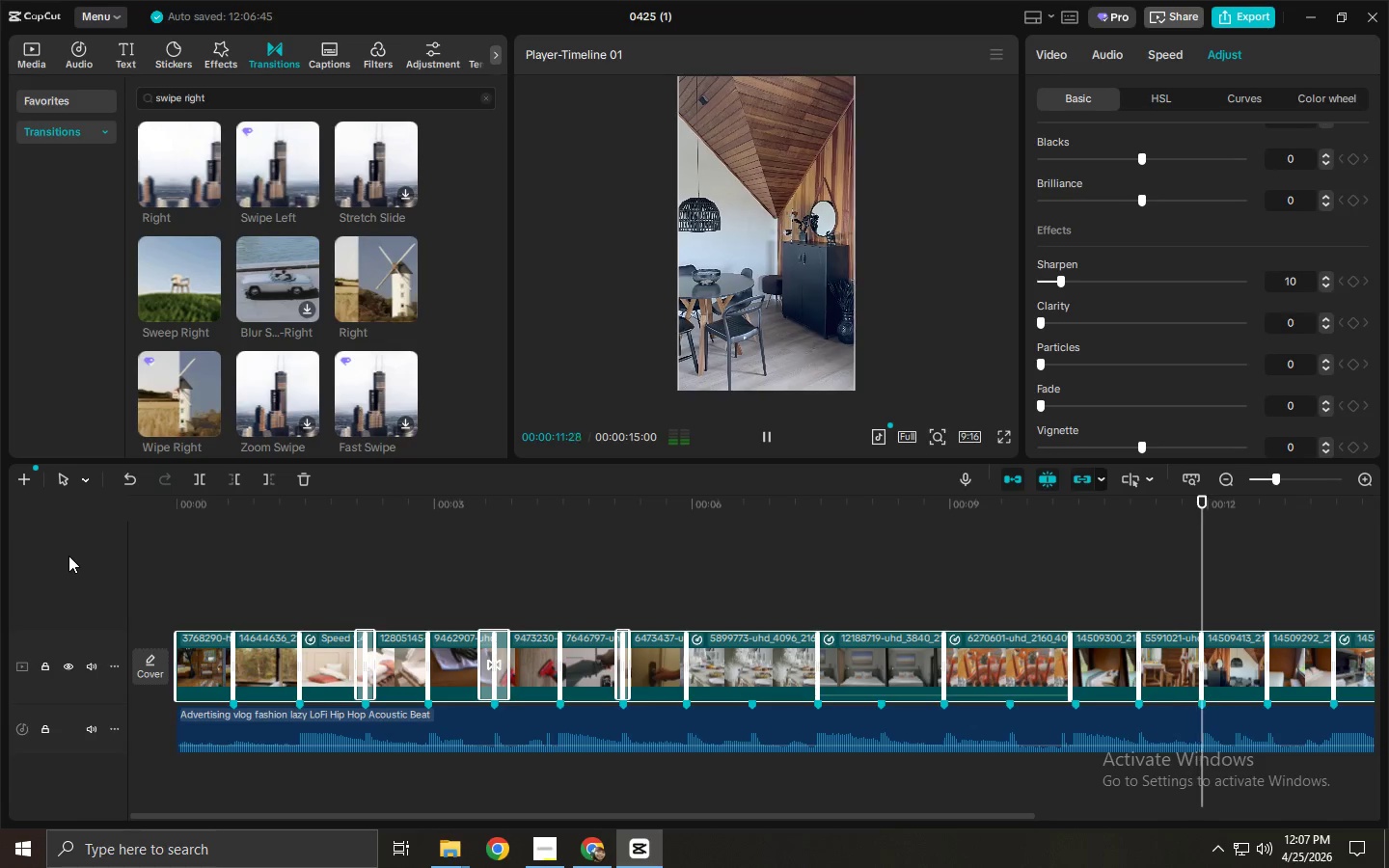 
wait(16.39)
 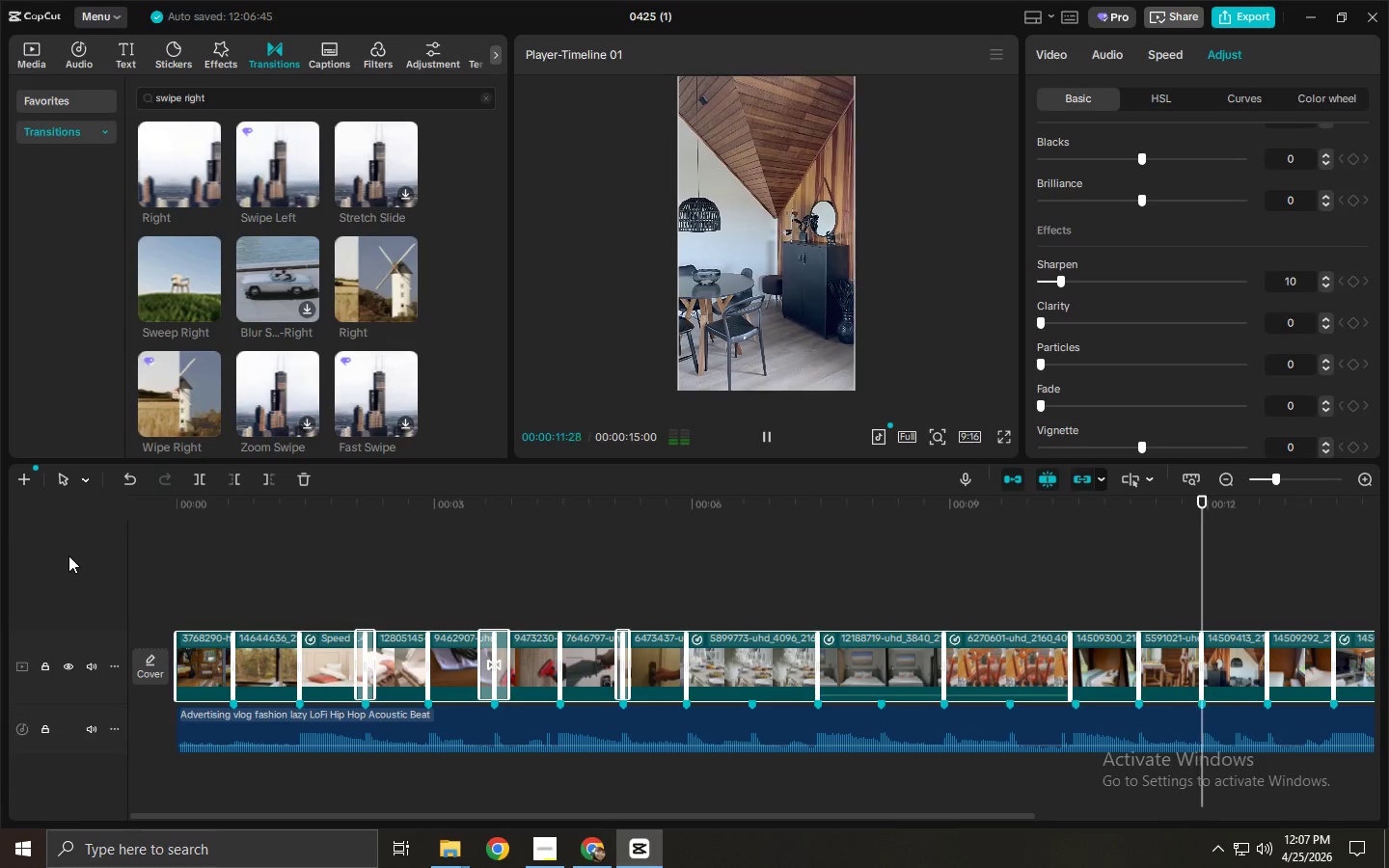 
left_click([960, 668])
 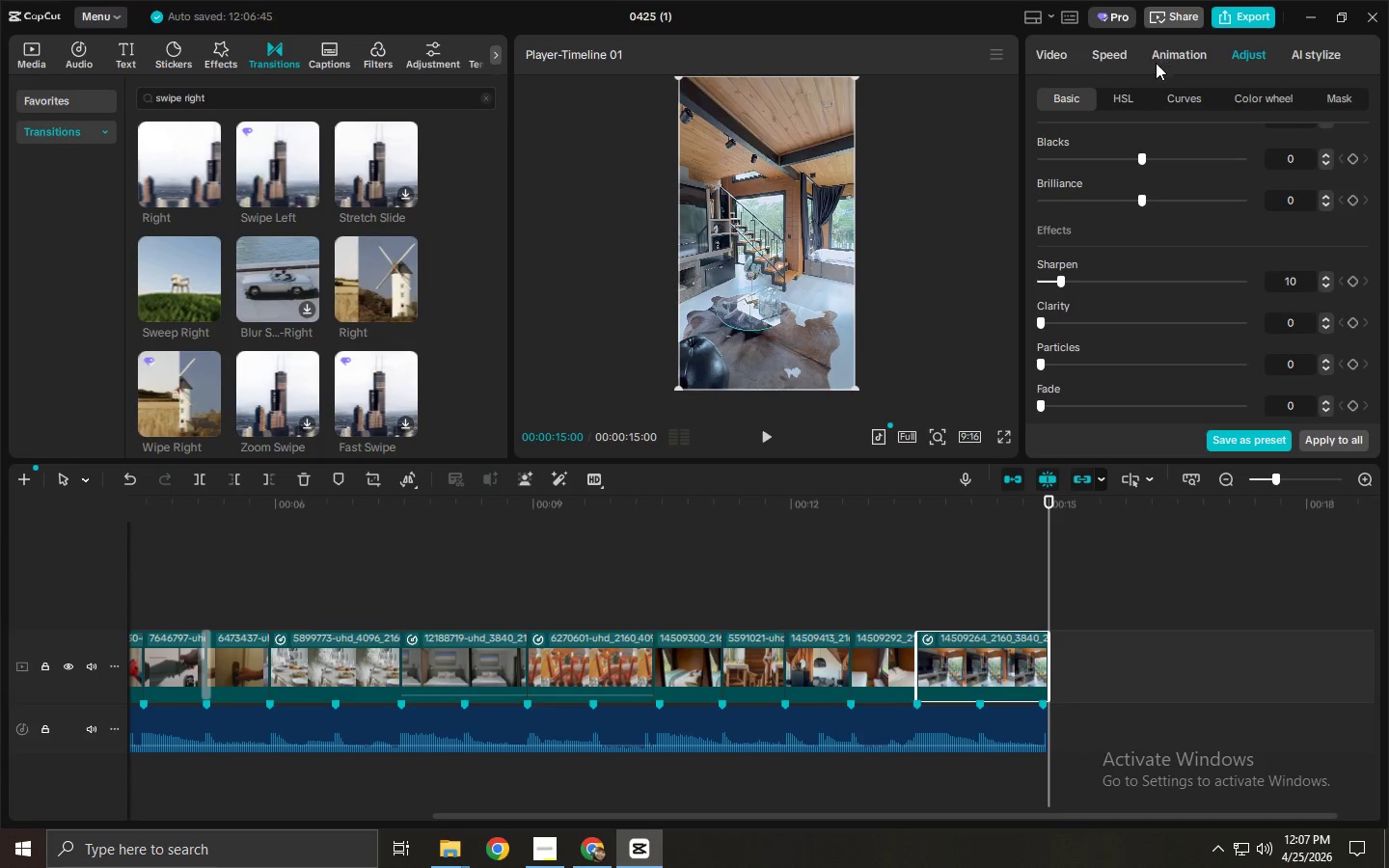 
left_click([1157, 54])
 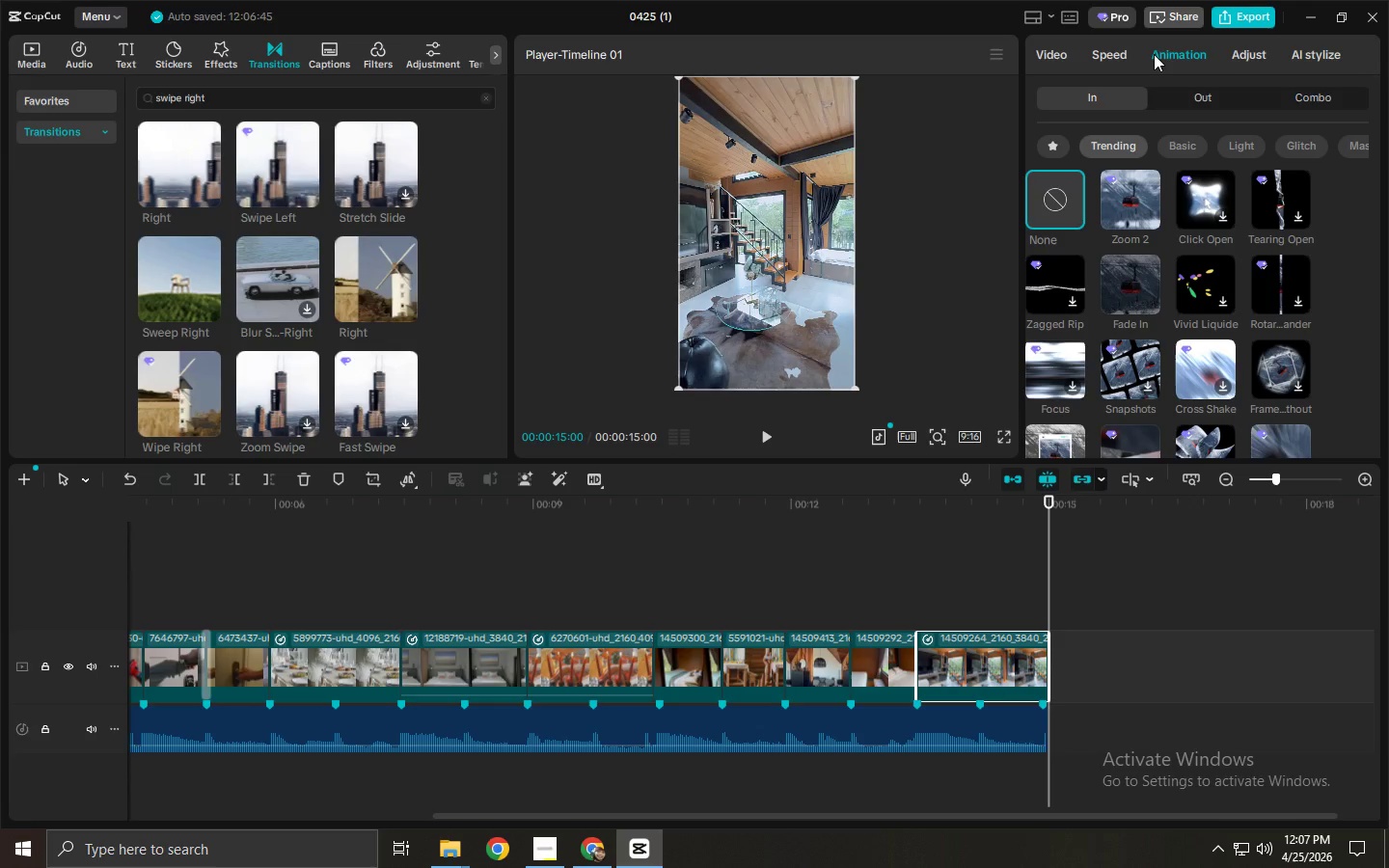 
left_click([1115, 58])
 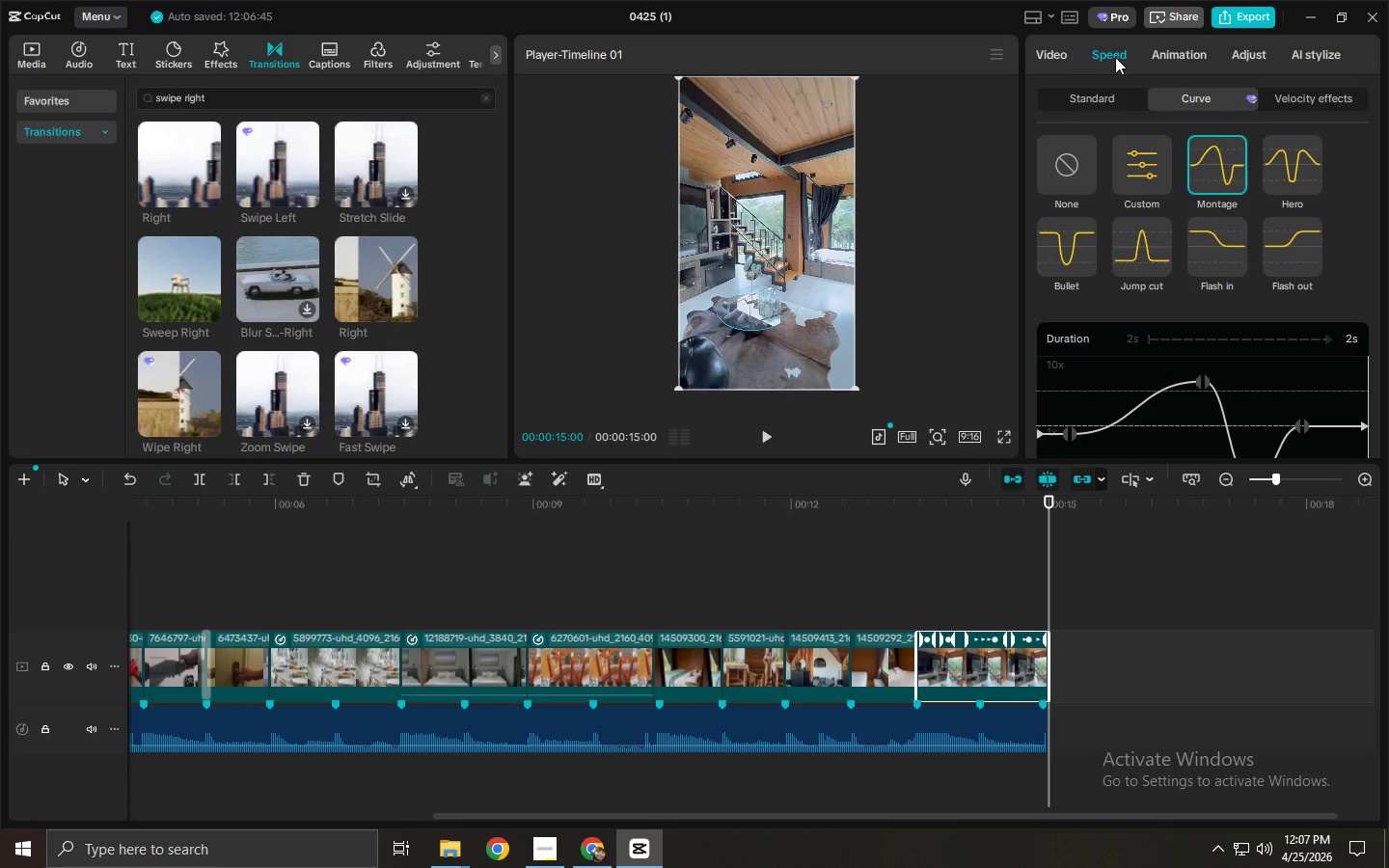 
left_click([1049, 52])
 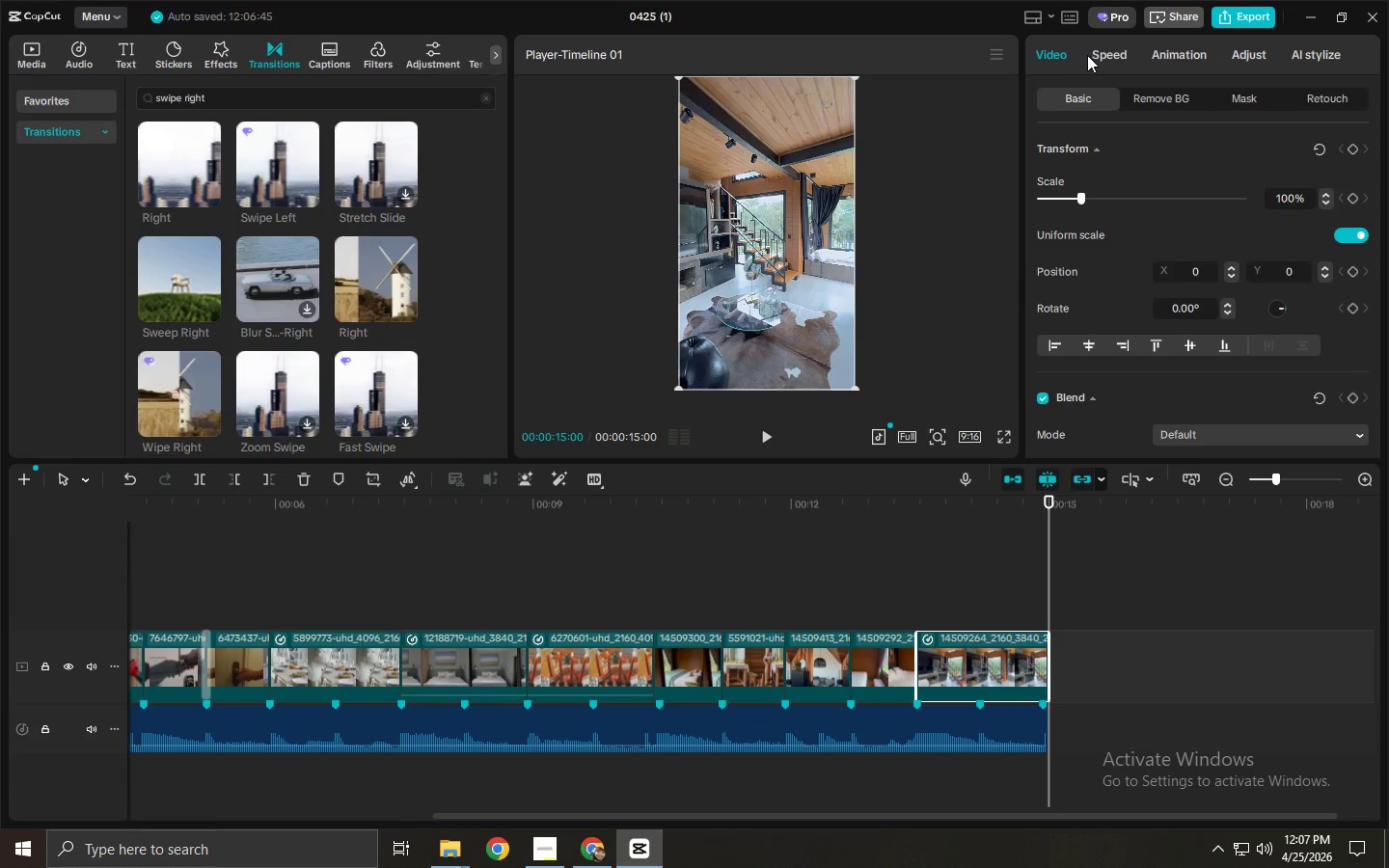 
left_click([1160, 55])
 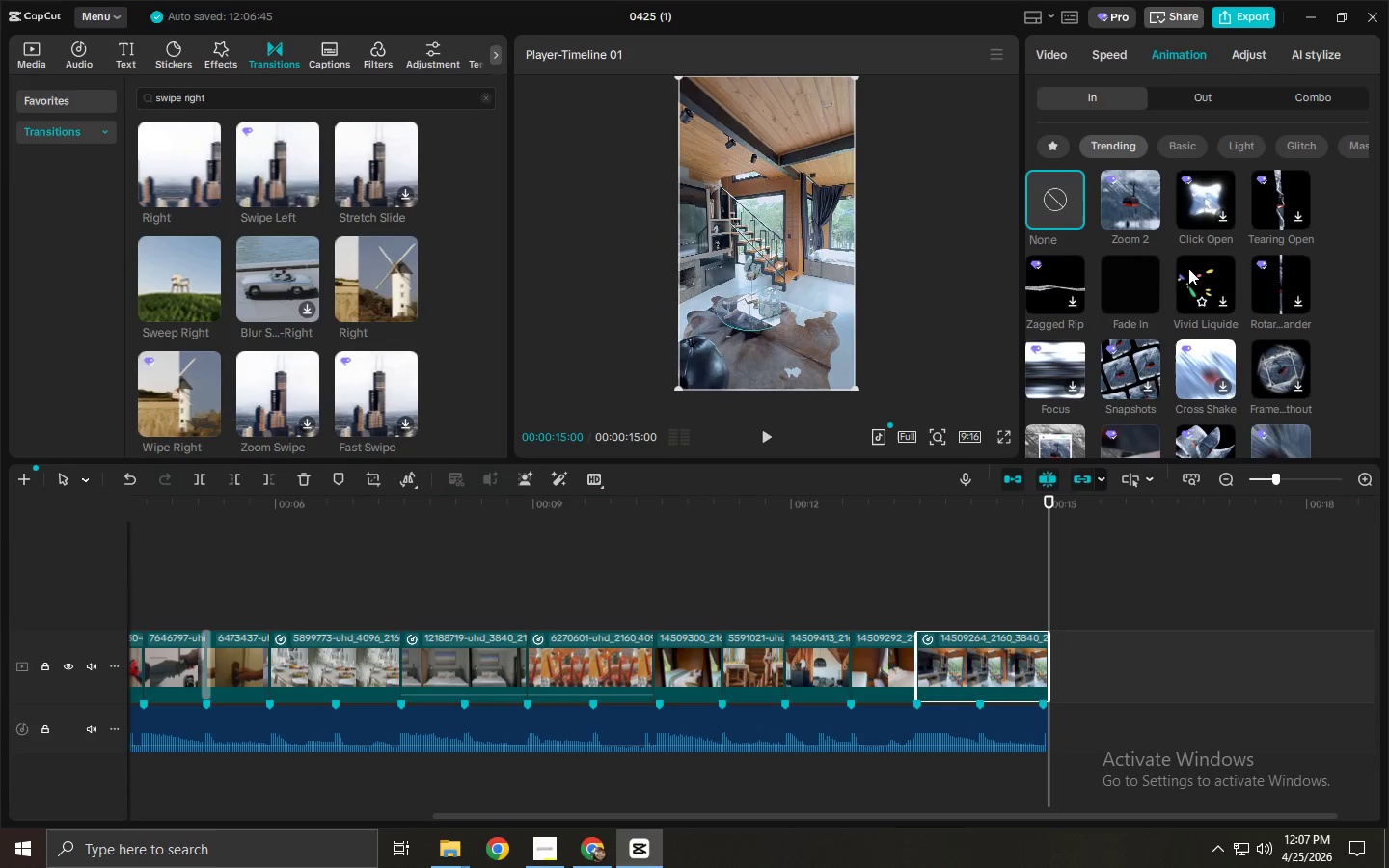 
left_click([1176, 89])
 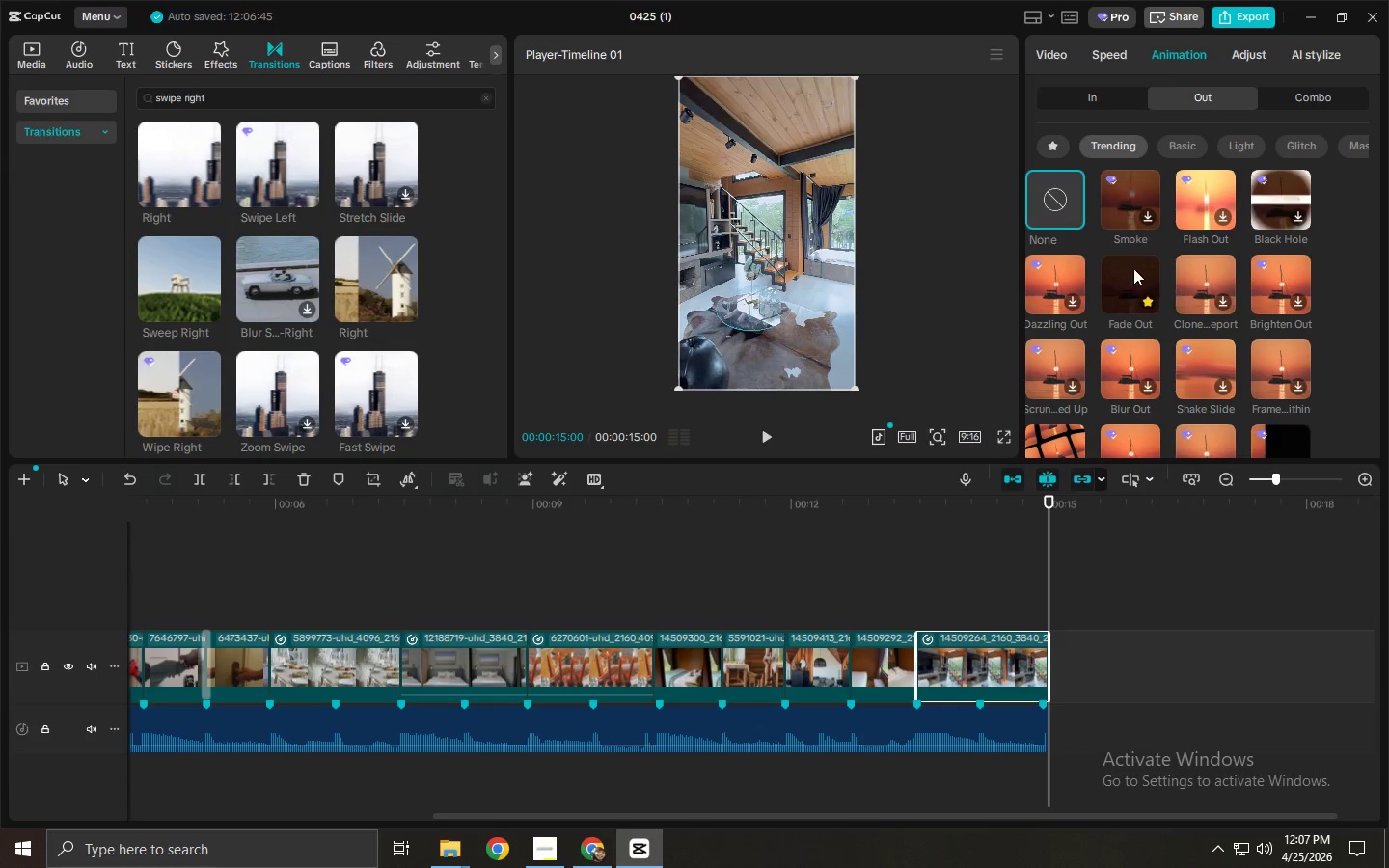 
left_click([1131, 268])
 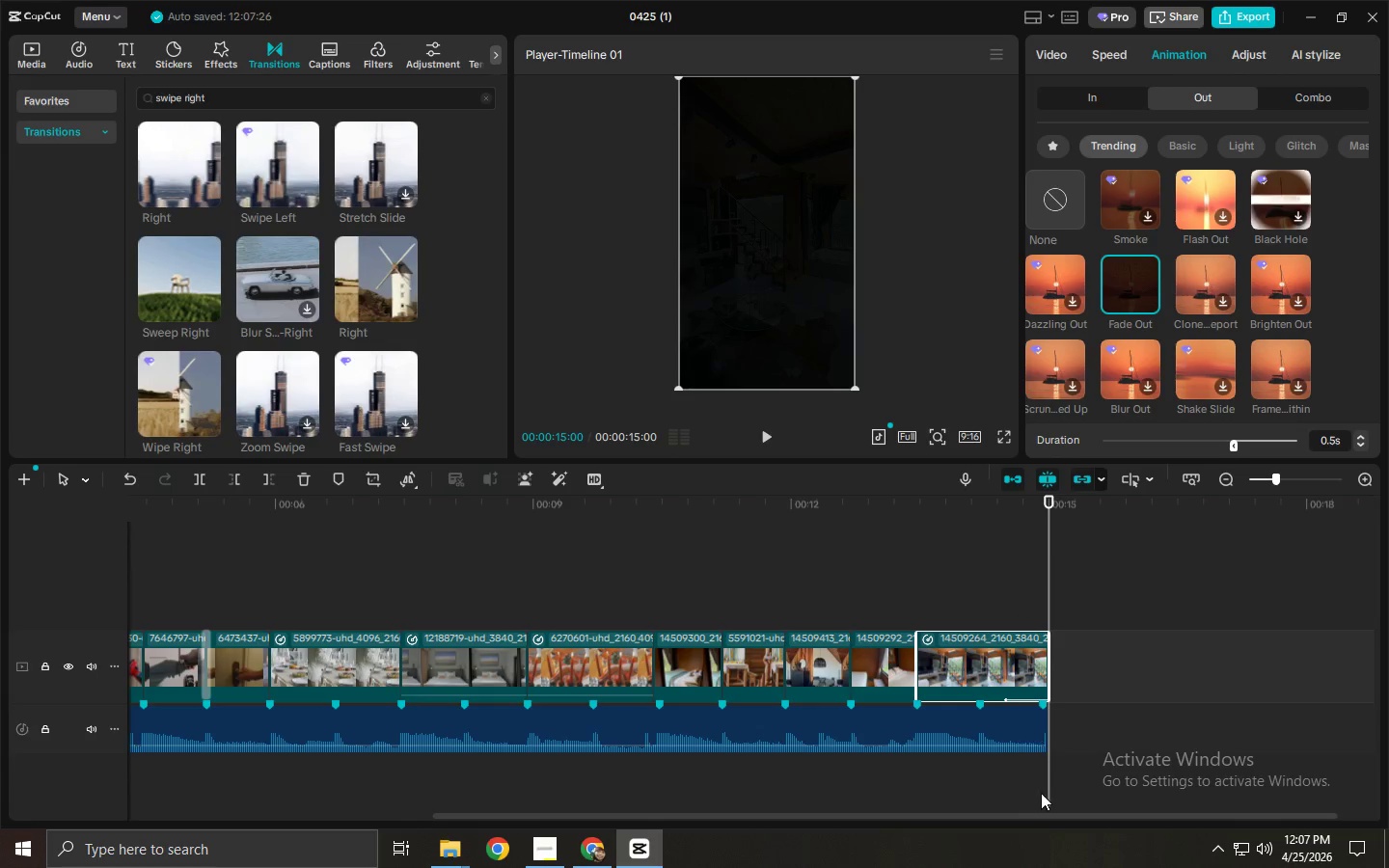 
left_click_drag(start_coordinate=[1006, 734], to_coordinate=[1001, 734])
 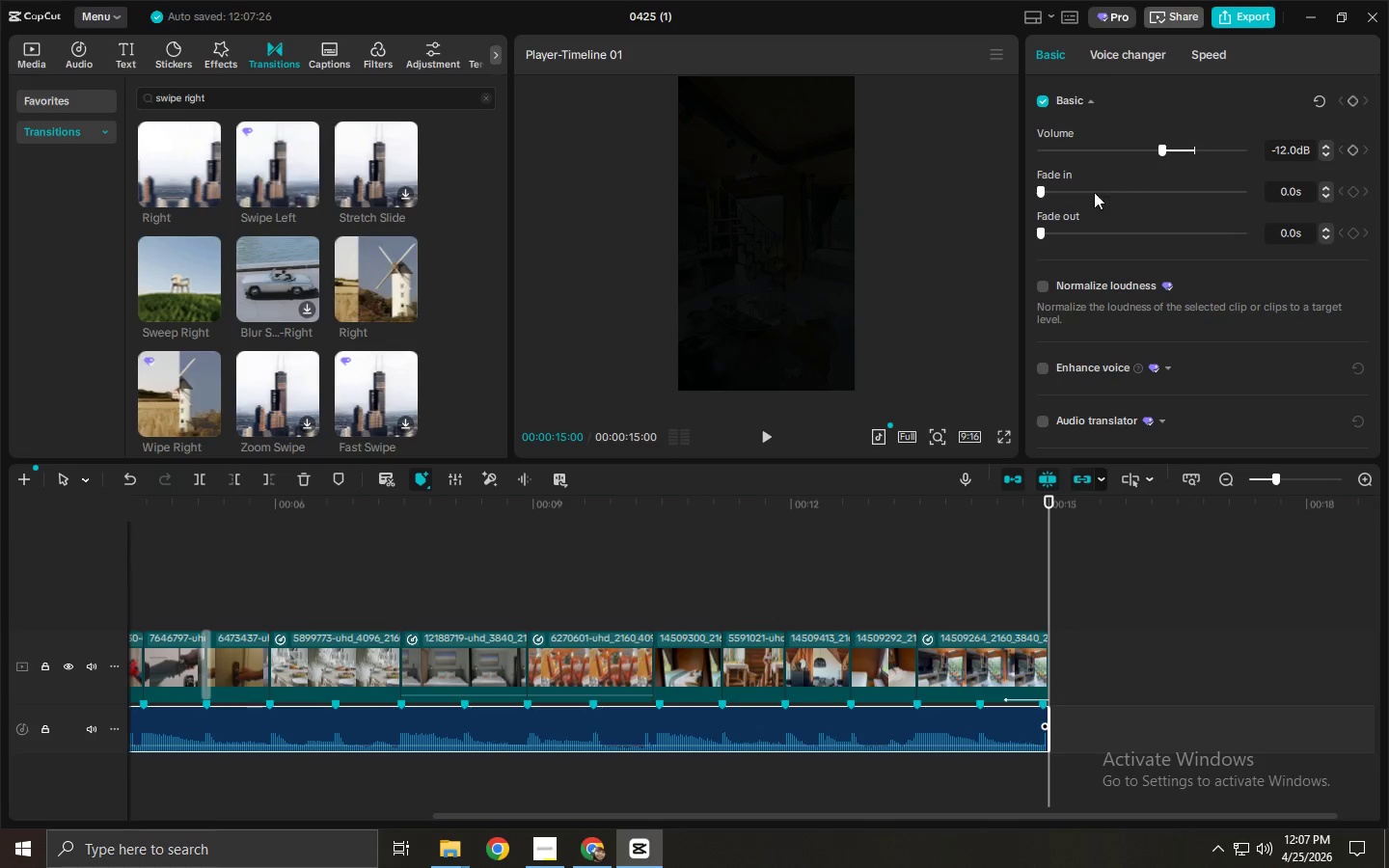 
left_click_drag(start_coordinate=[1047, 234], to_coordinate=[1083, 242])
 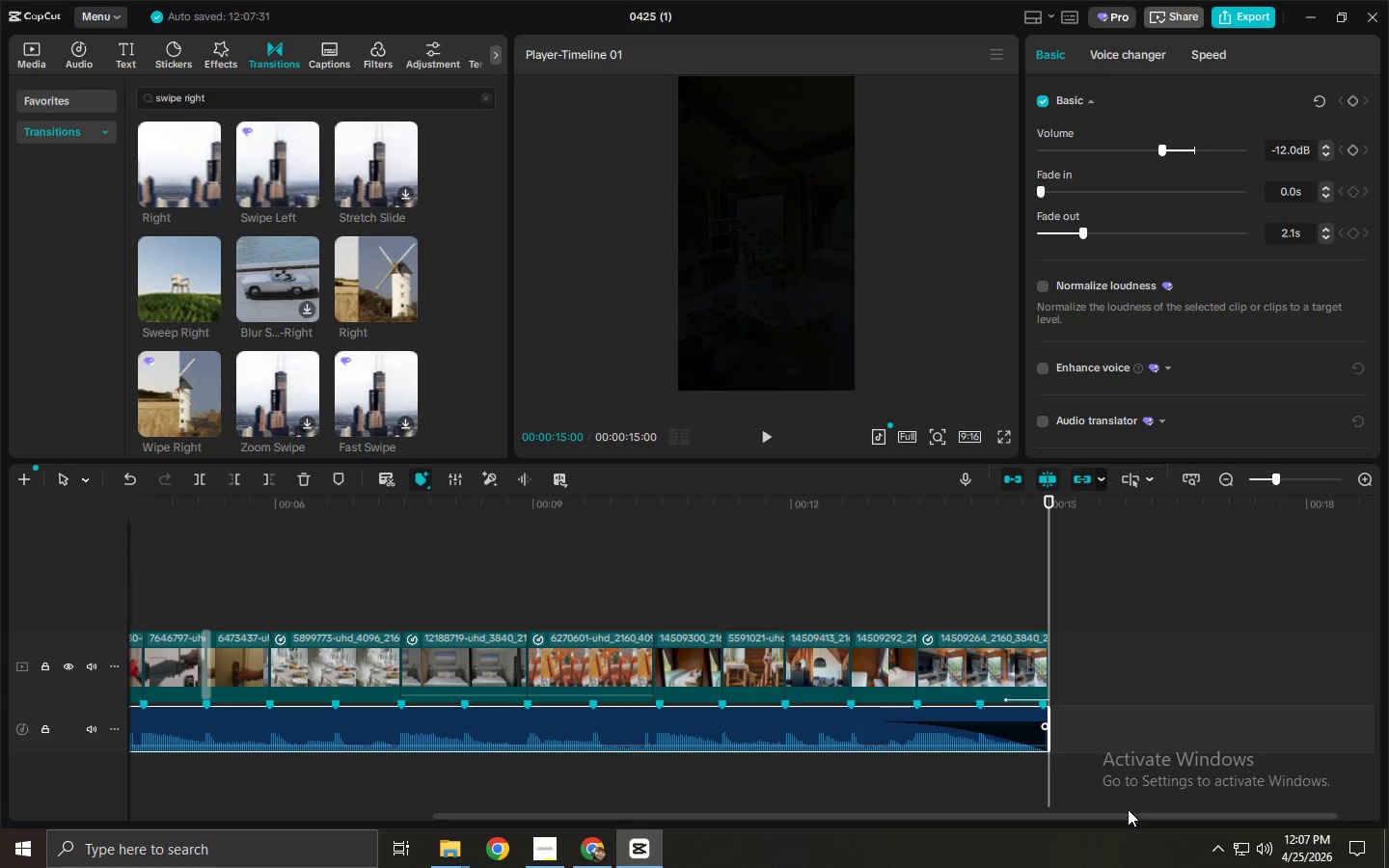 
left_click_drag(start_coordinate=[1124, 818], to_coordinate=[741, 827])
 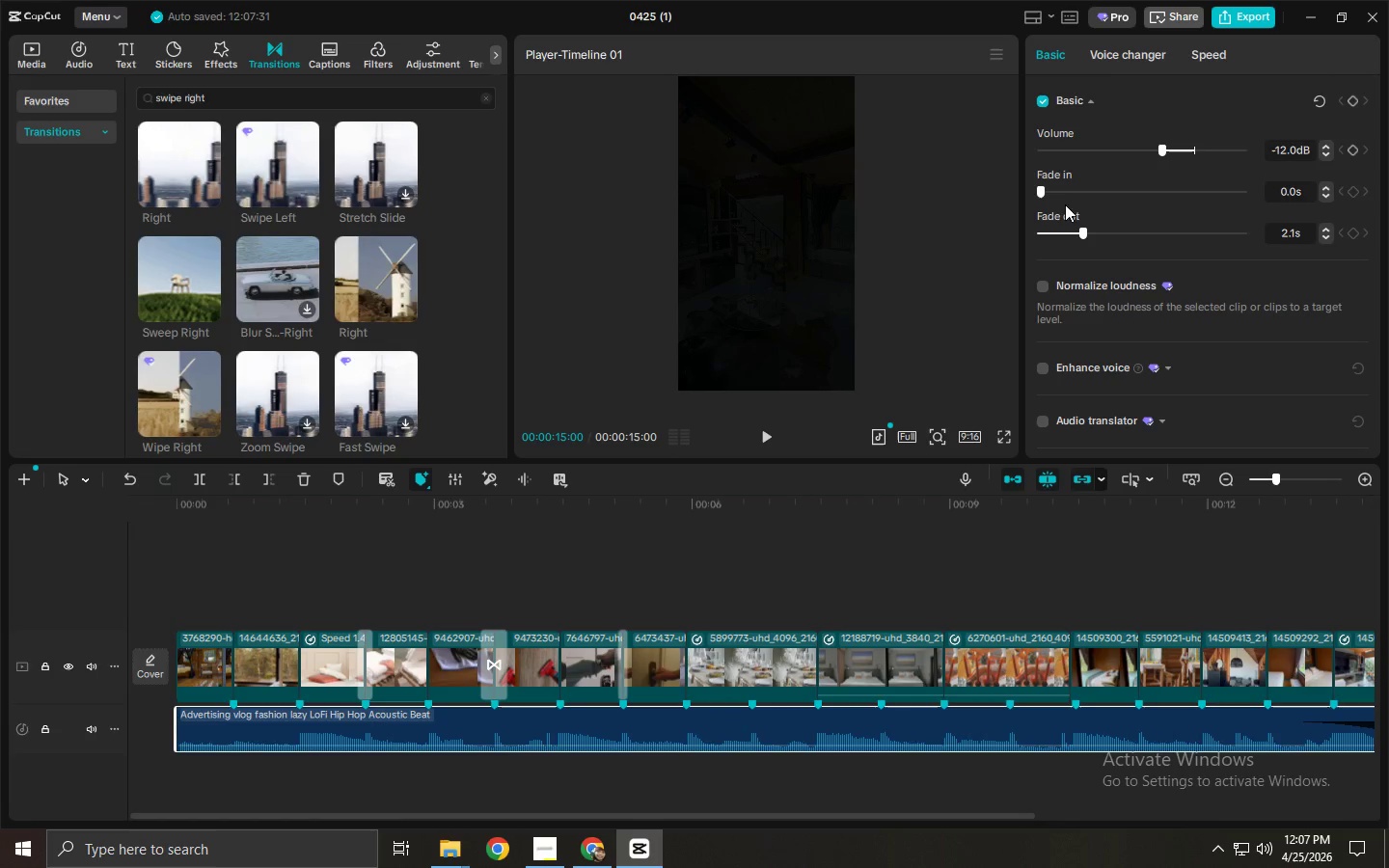 
left_click_drag(start_coordinate=[1044, 192], to_coordinate=[1061, 192])
 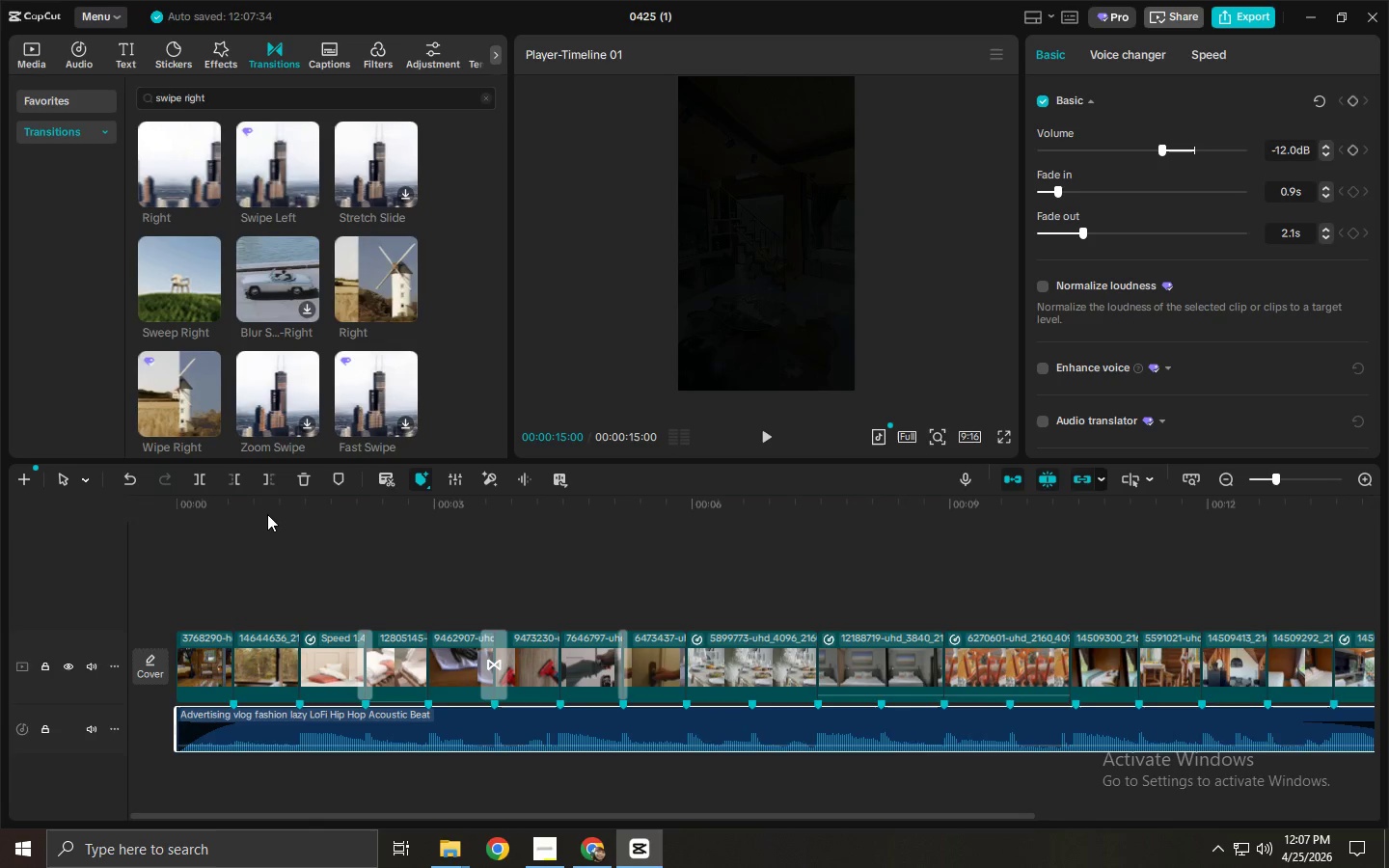 
left_click_drag(start_coordinate=[256, 514], to_coordinate=[82, 499])
 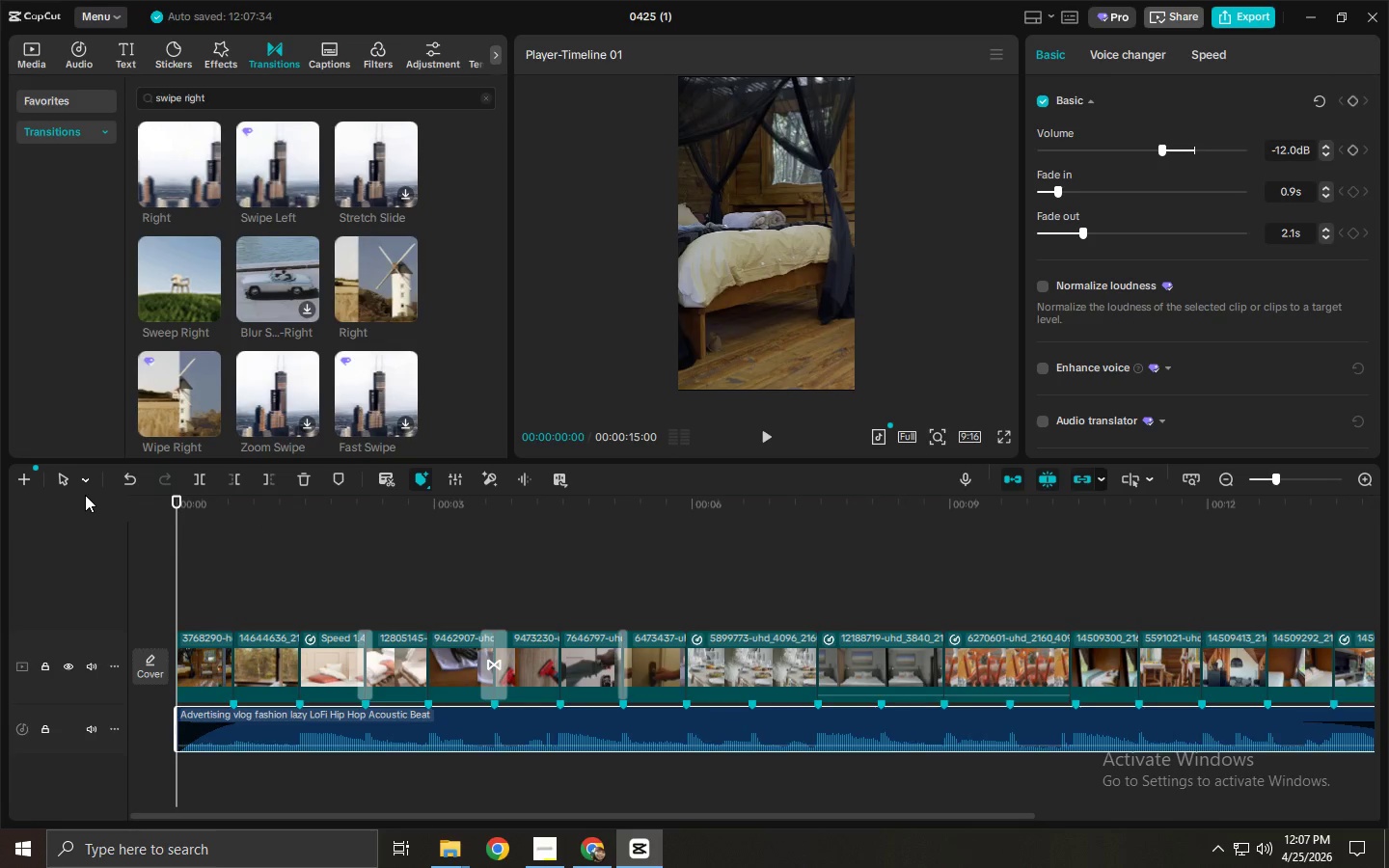 
key(Space)
 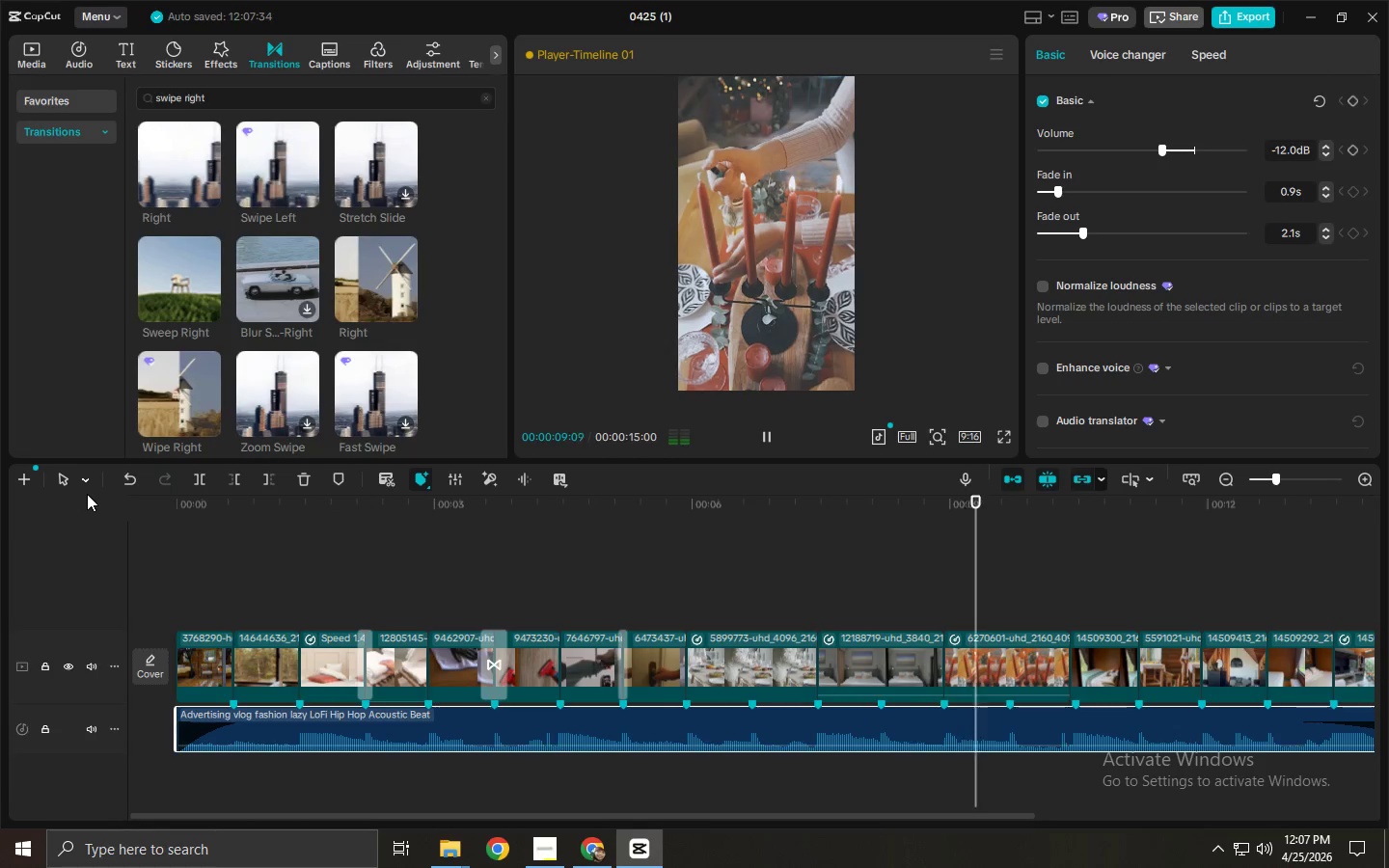 
wait(14.42)
 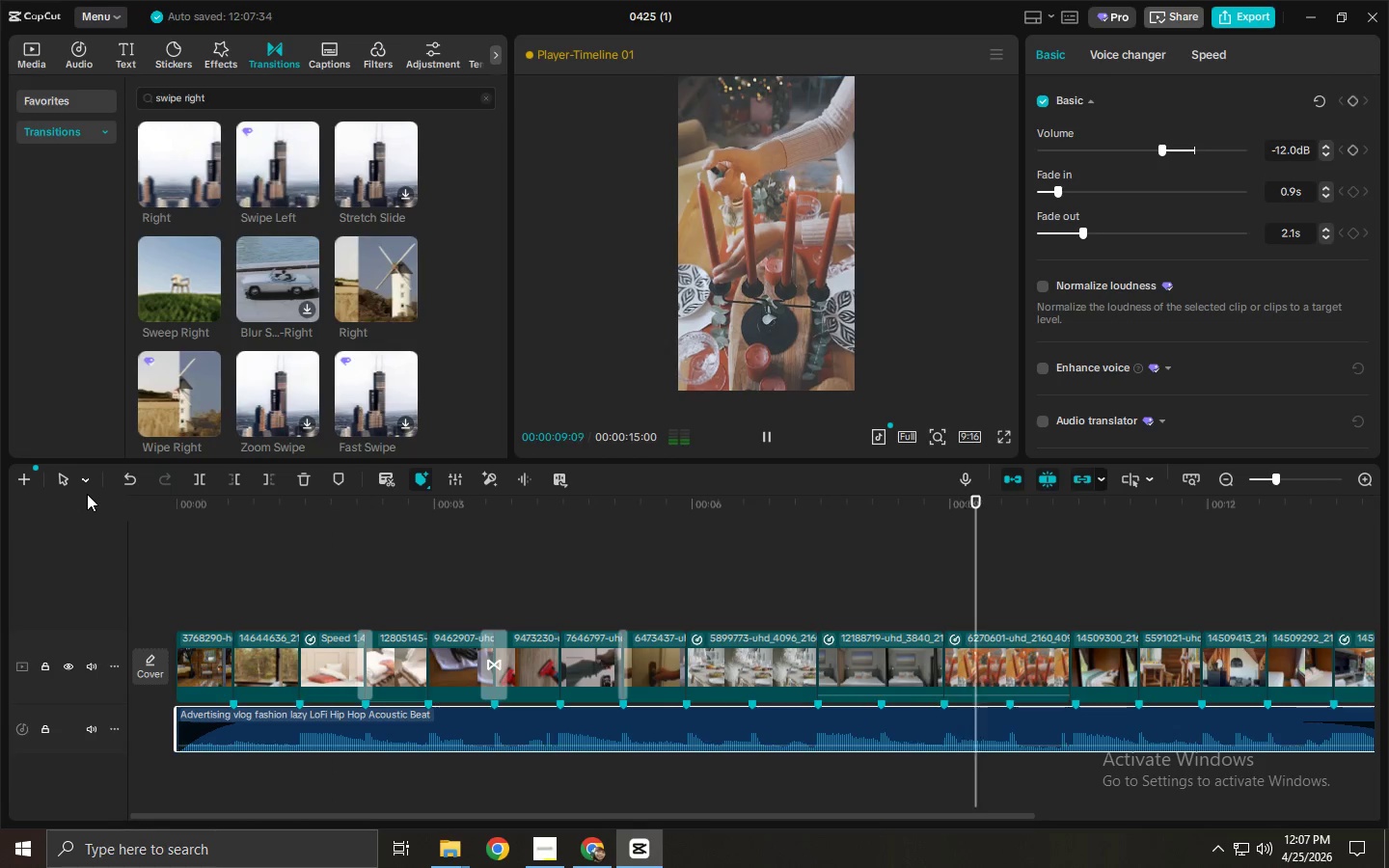 
key(Space)
 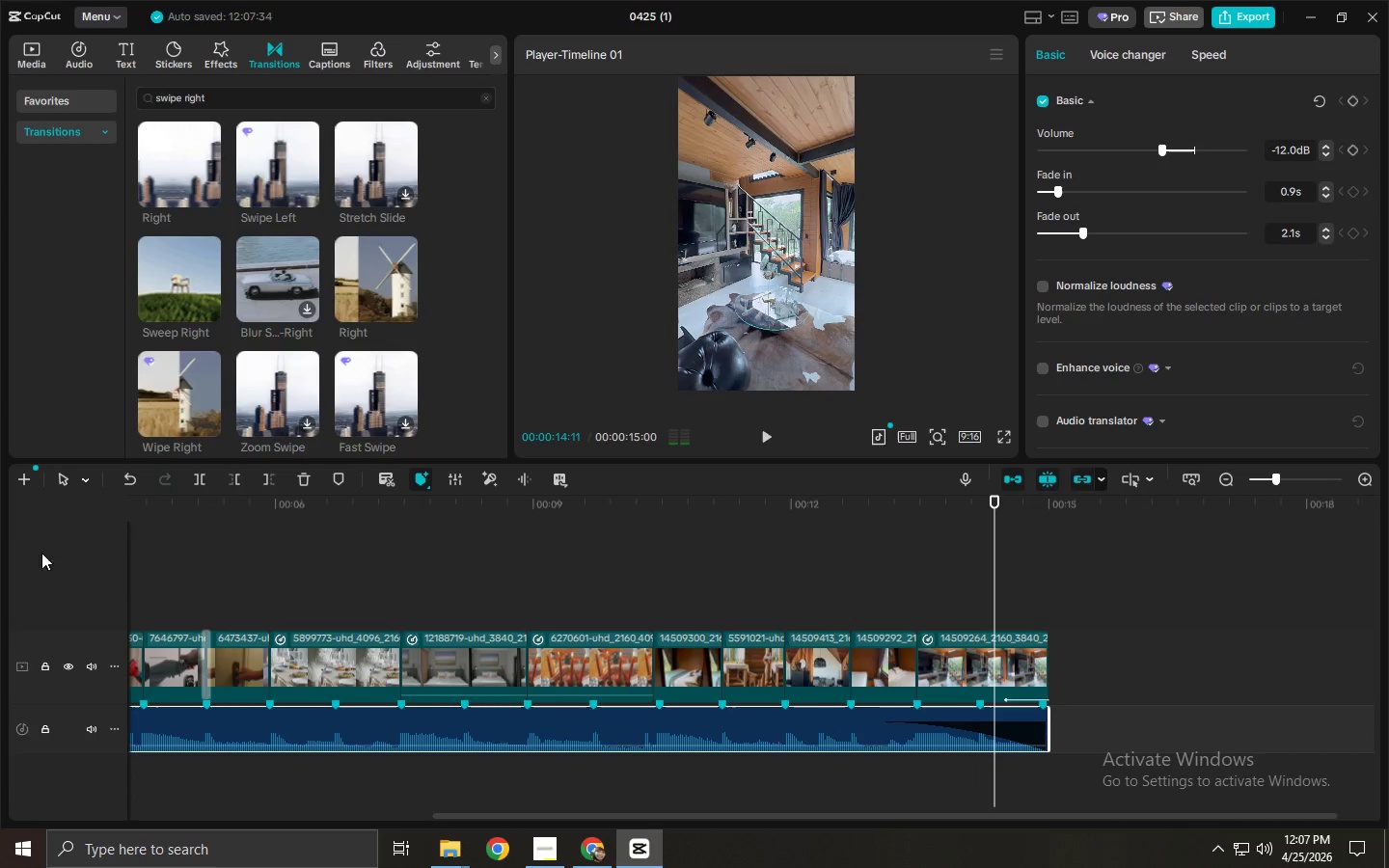 
key(Space)
 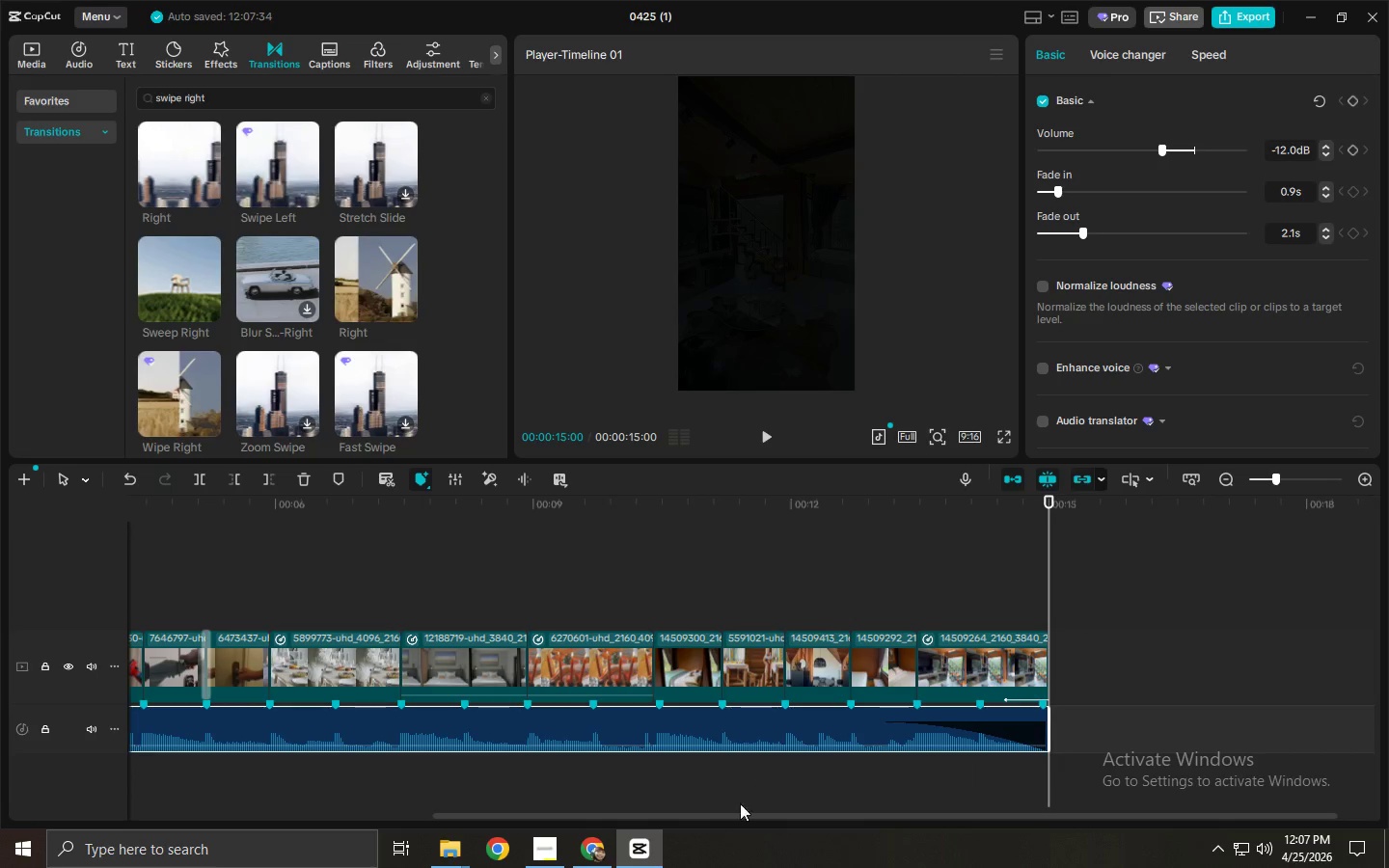 
left_click_drag(start_coordinate=[731, 815], to_coordinate=[248, 793])
 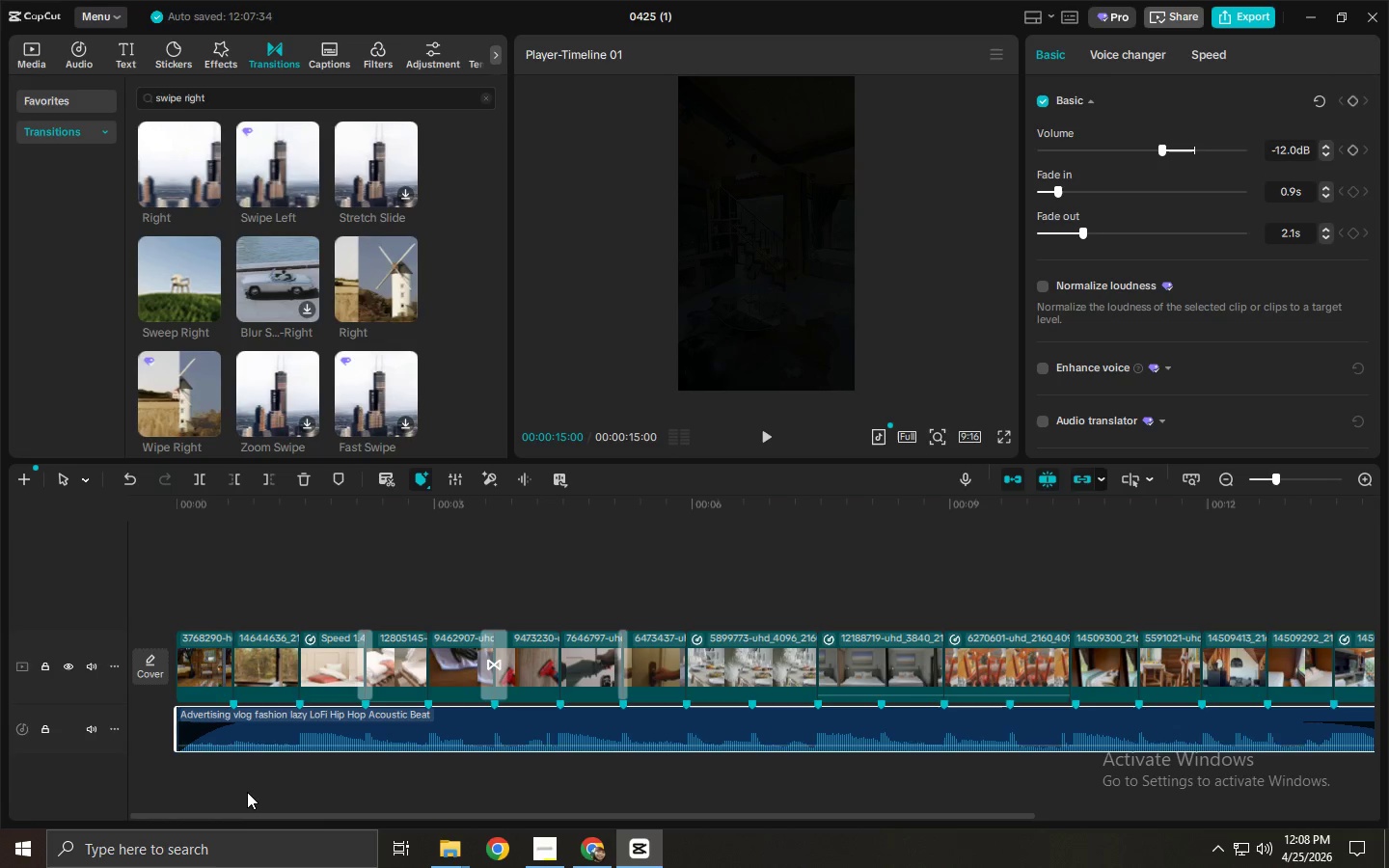 
wait(28.33)
 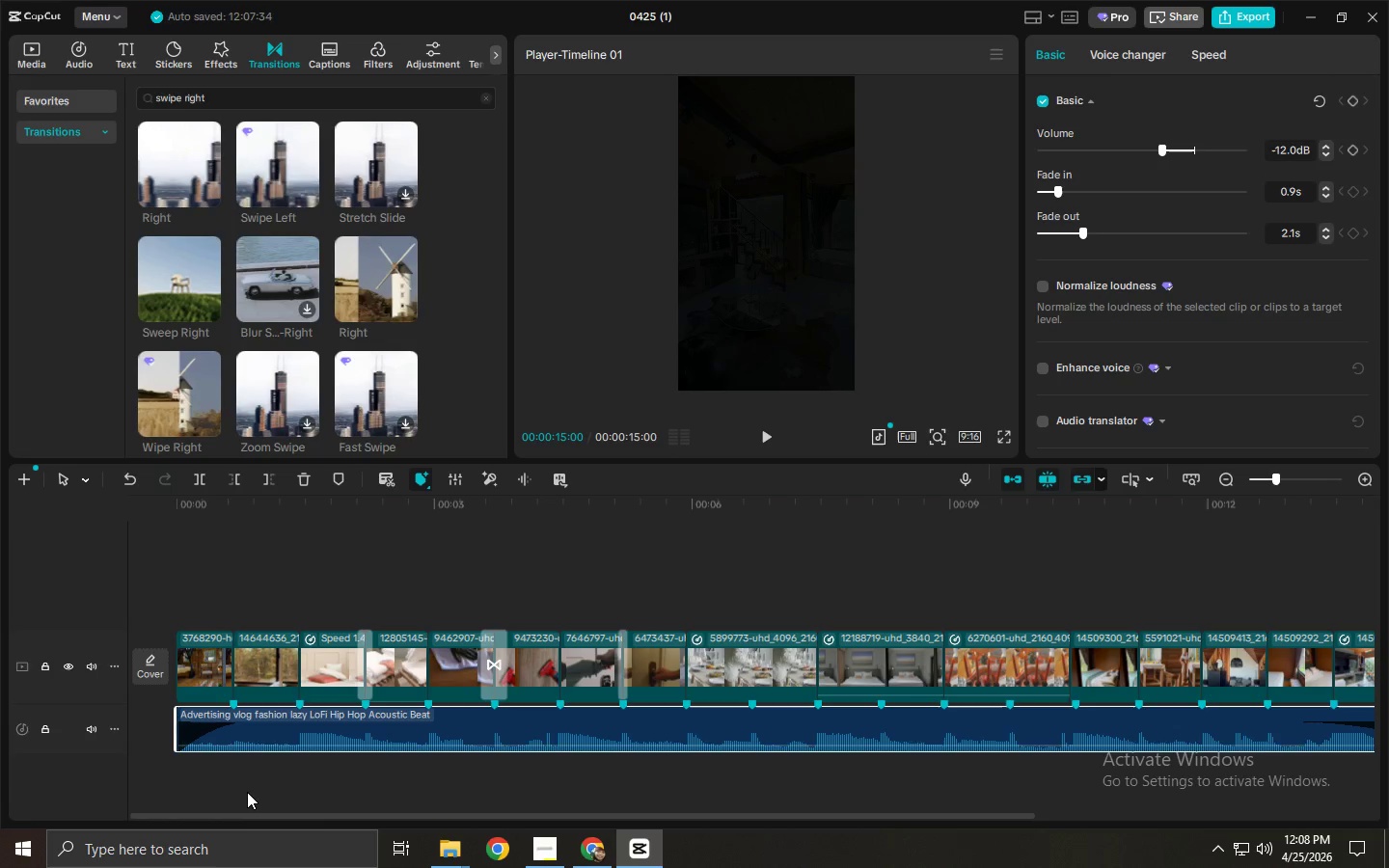 
key(Space)
 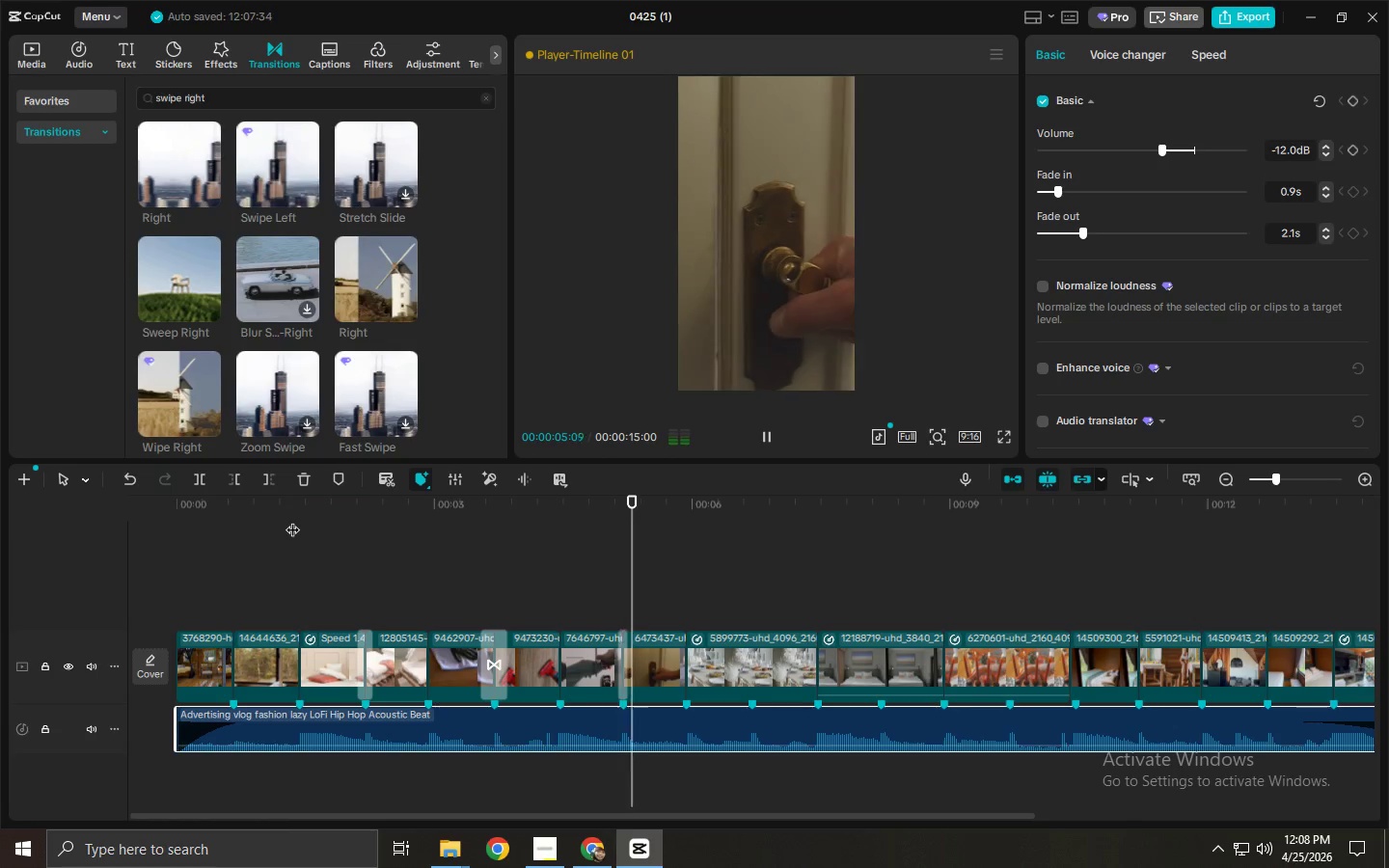 
wait(5.48)
 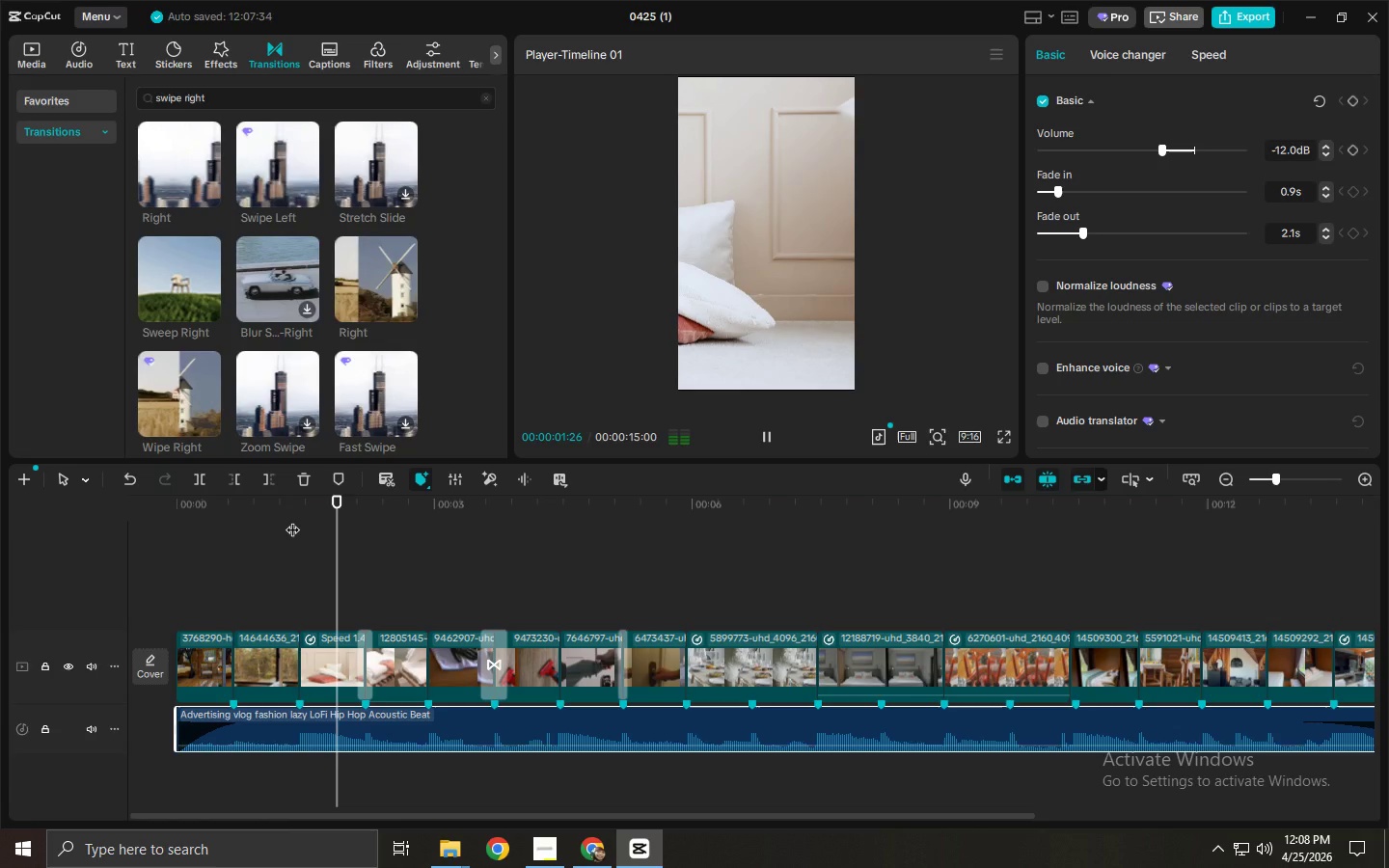 
key(Space)
 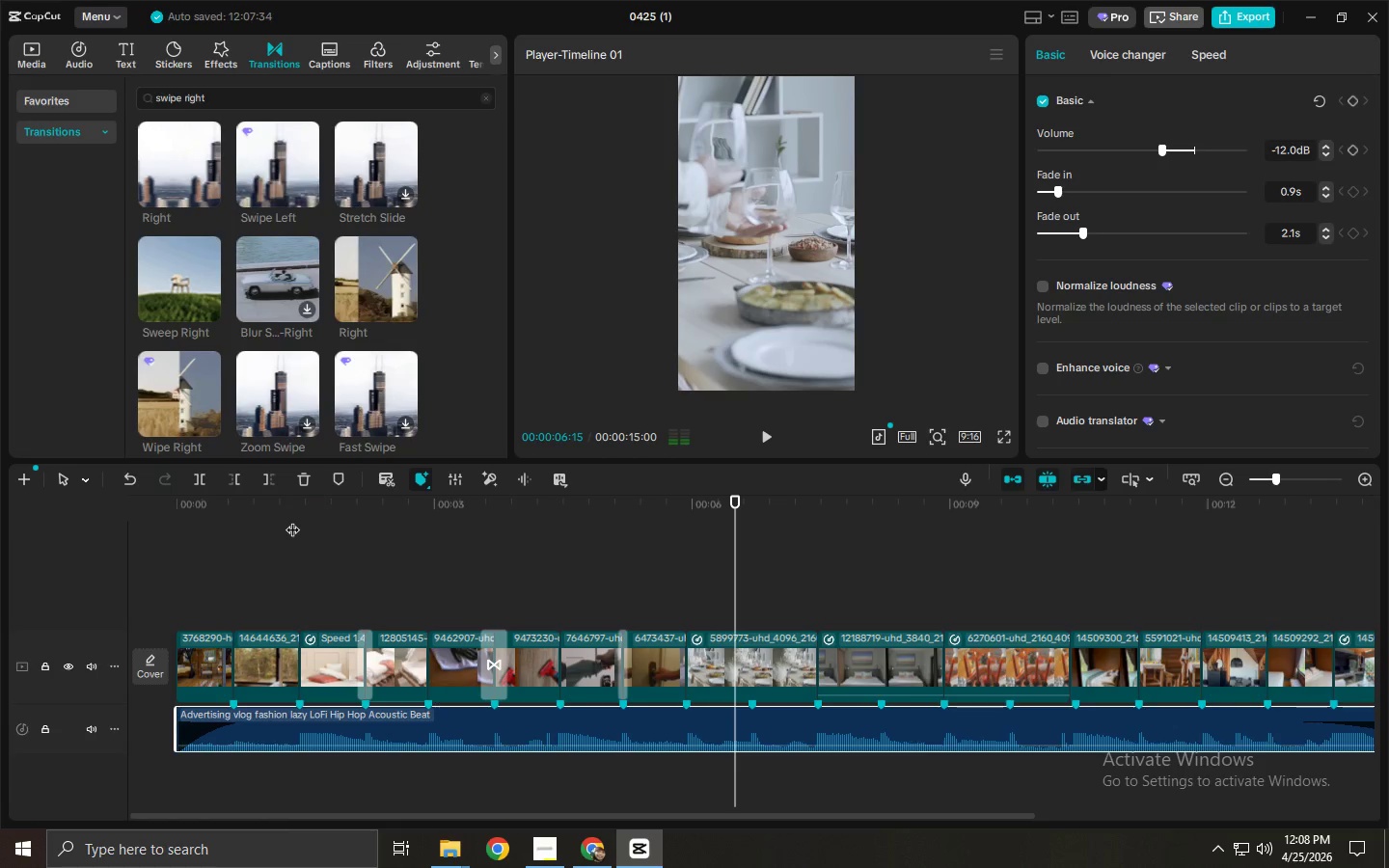 
key(Space)
 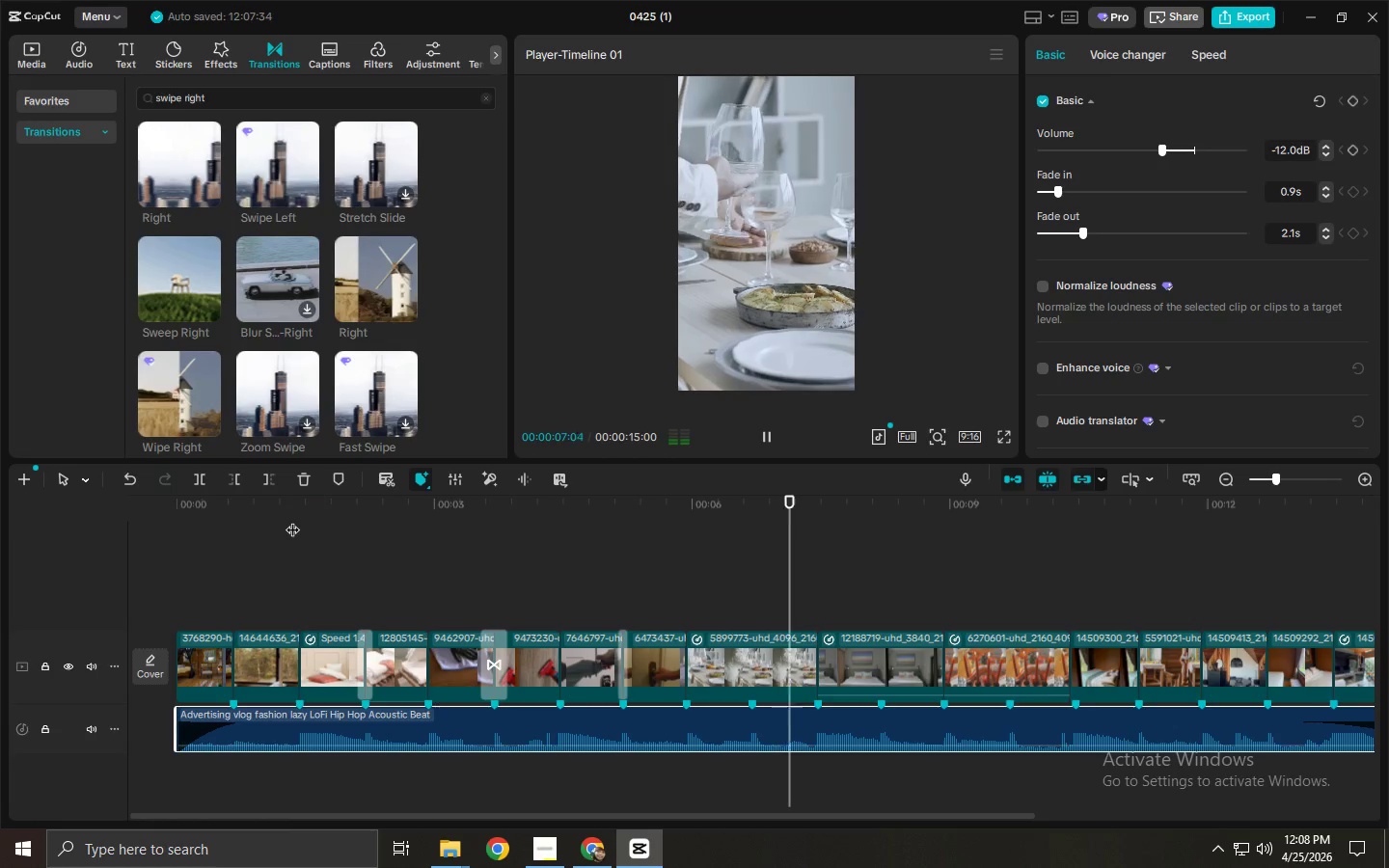 
key(Space)
 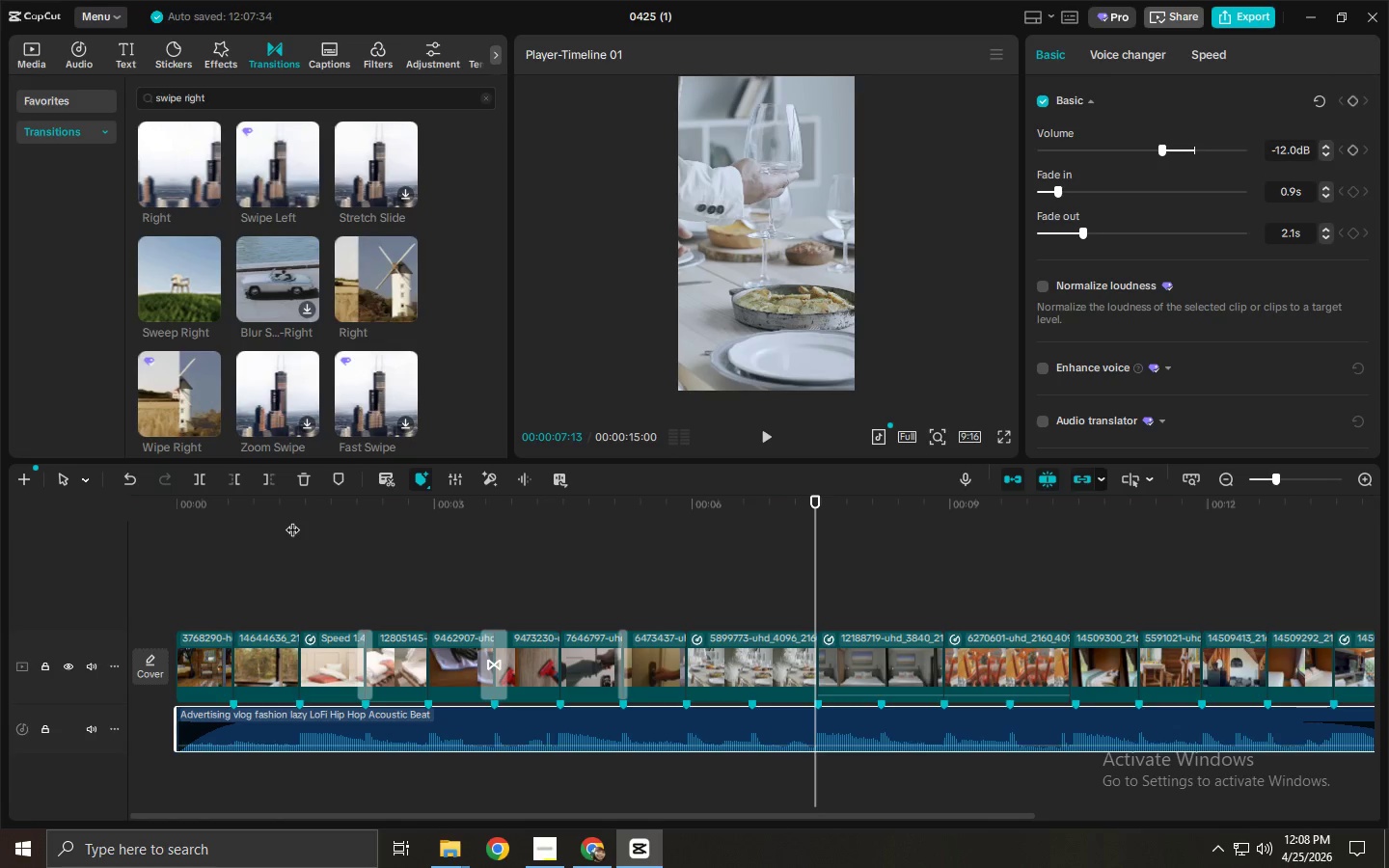 
wait(32.64)
 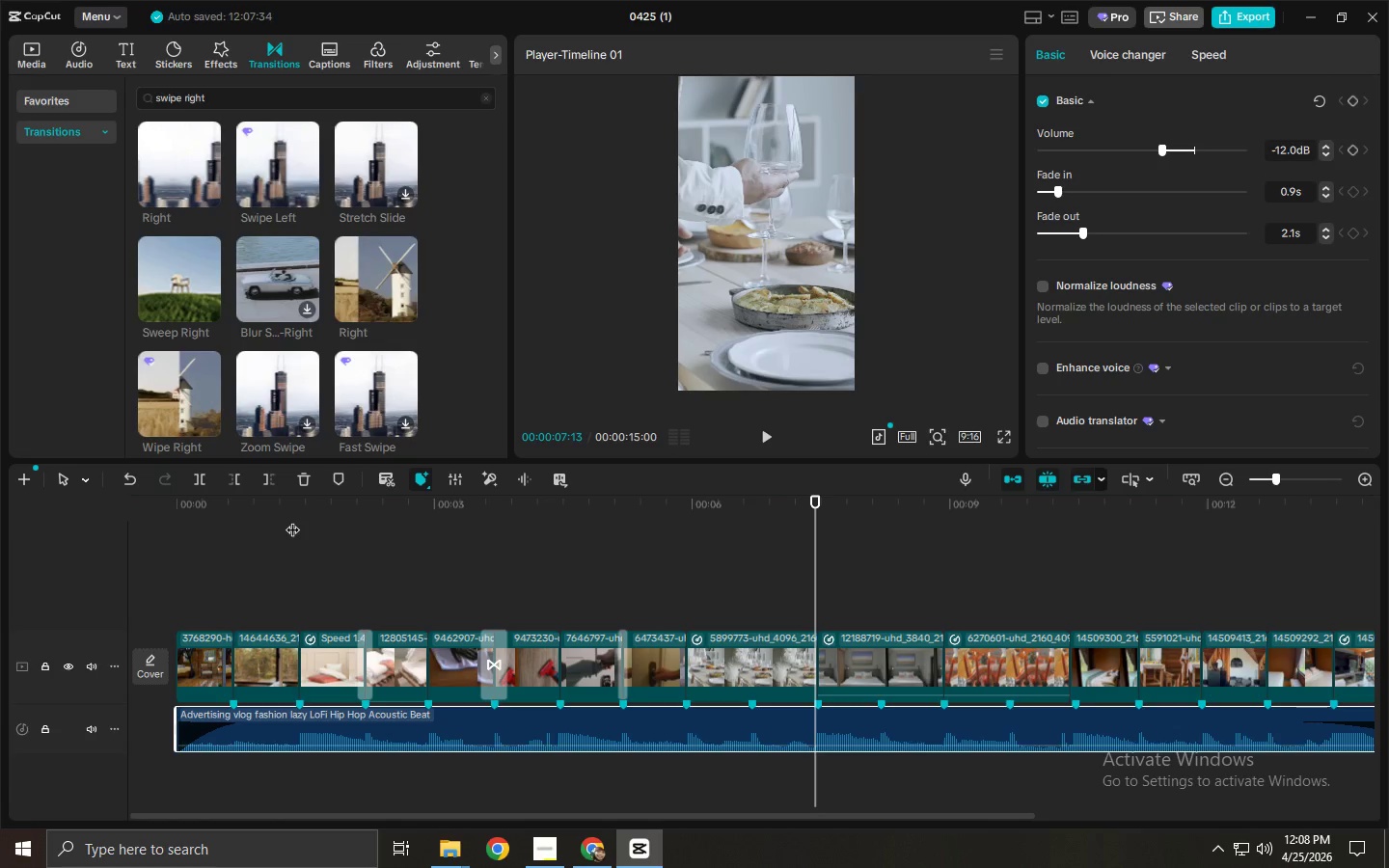 
left_click_drag(start_coordinate=[255, 492], to_coordinate=[109, 489])
 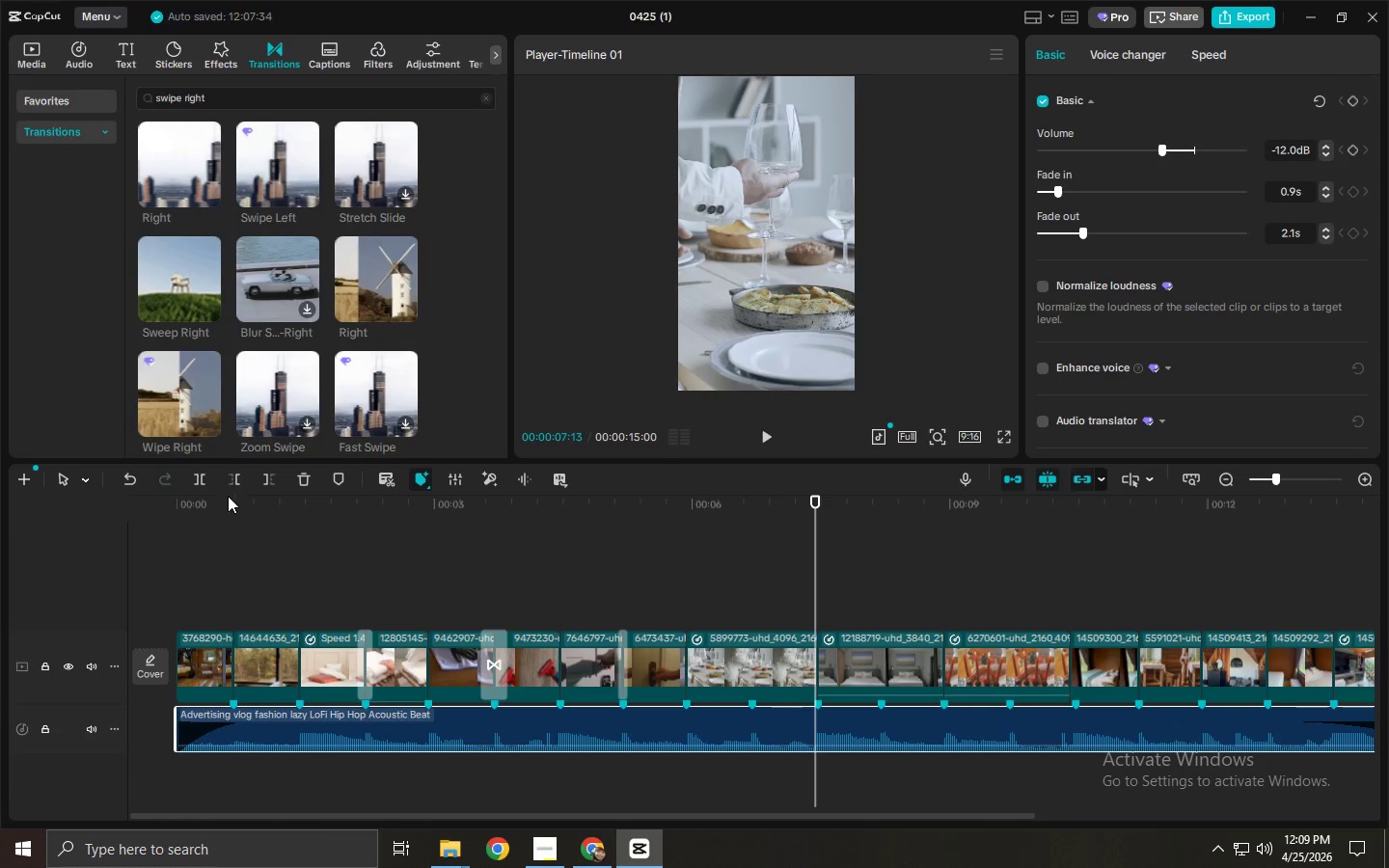 
left_click_drag(start_coordinate=[228, 495], to_coordinate=[150, 503])
 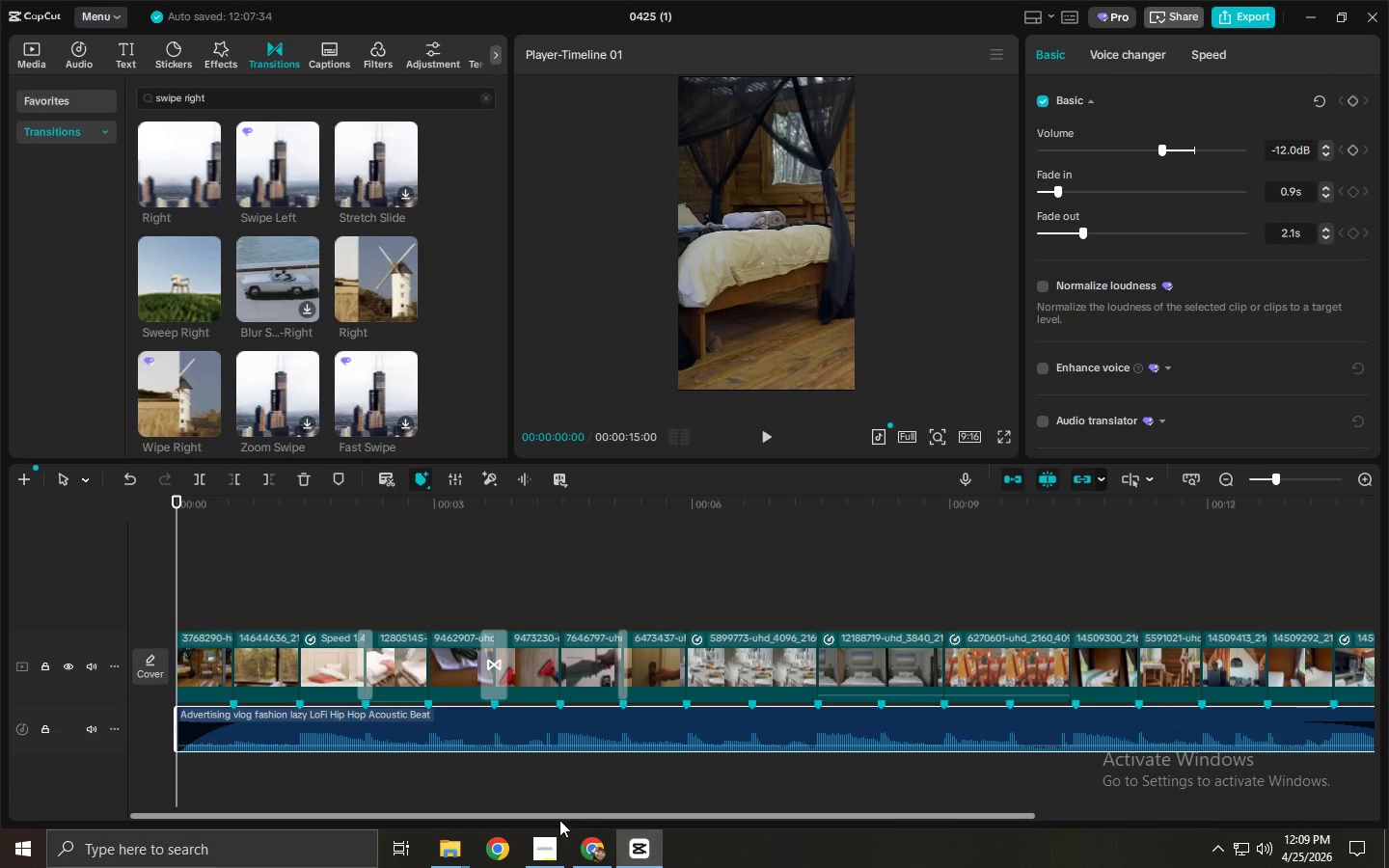 
left_click([549, 859])